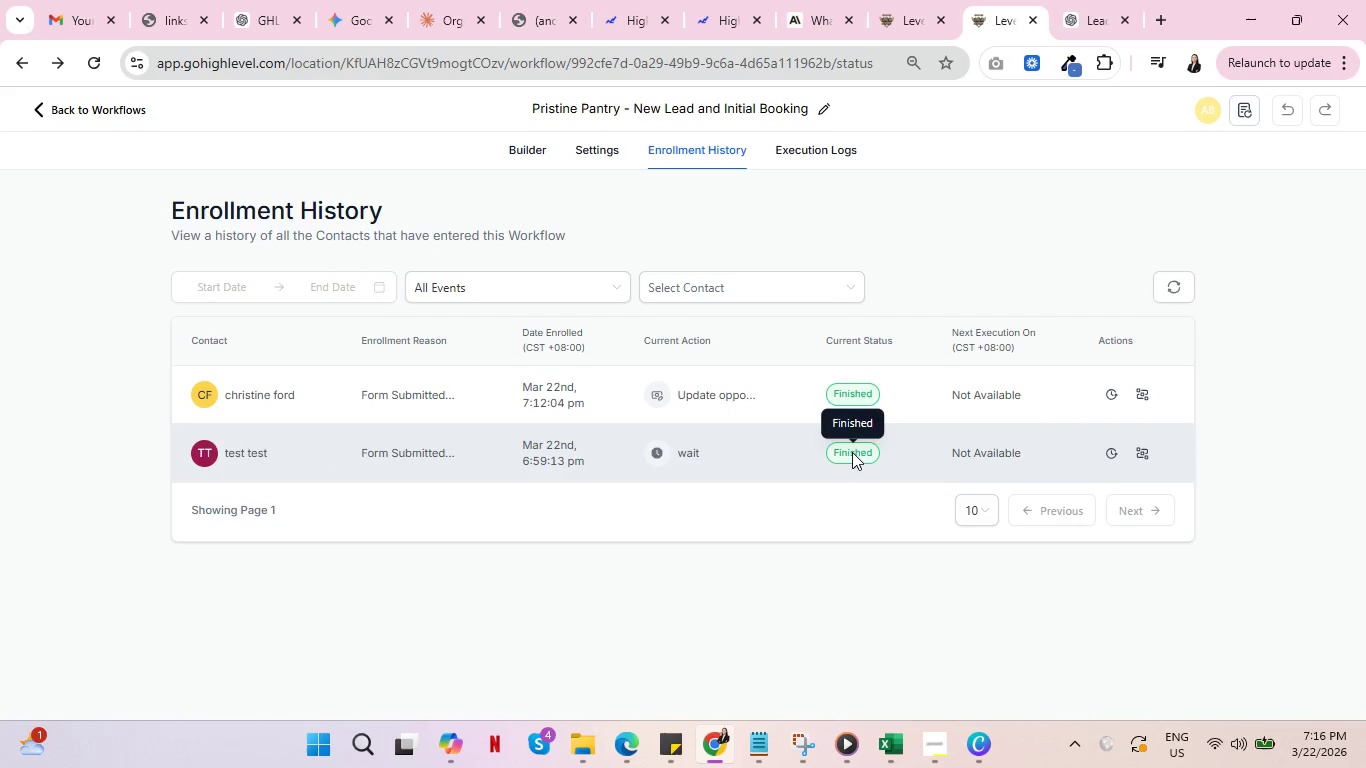 
left_click([54, 106])
 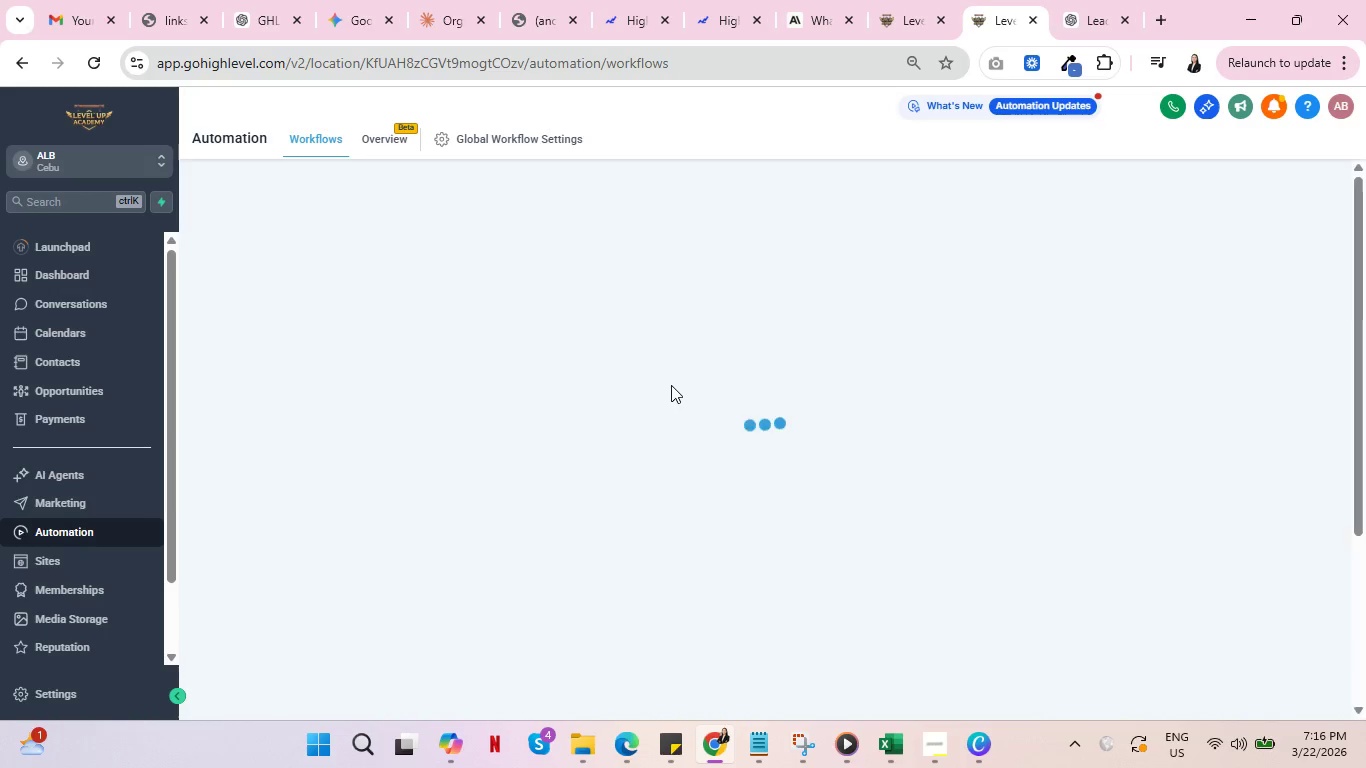 
left_click([914, 0])
 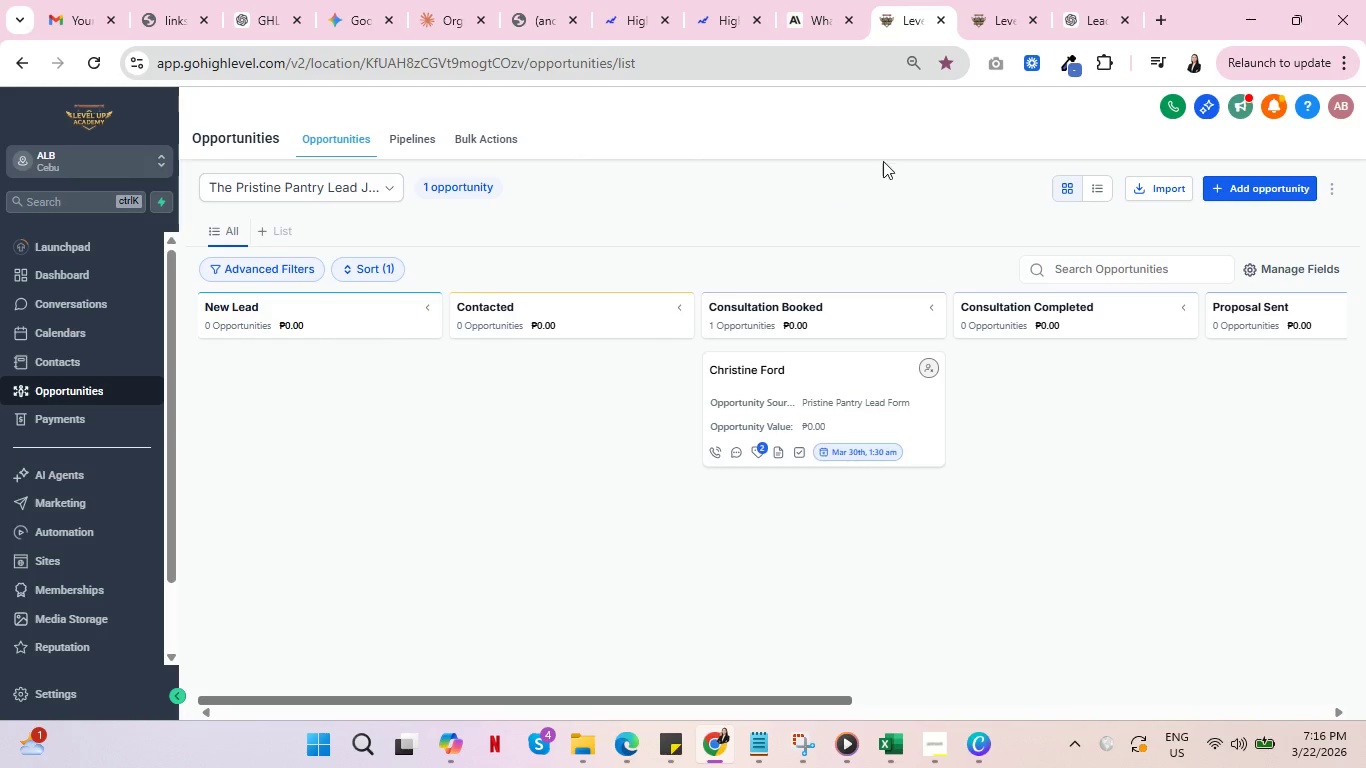 
left_click([983, 0])
 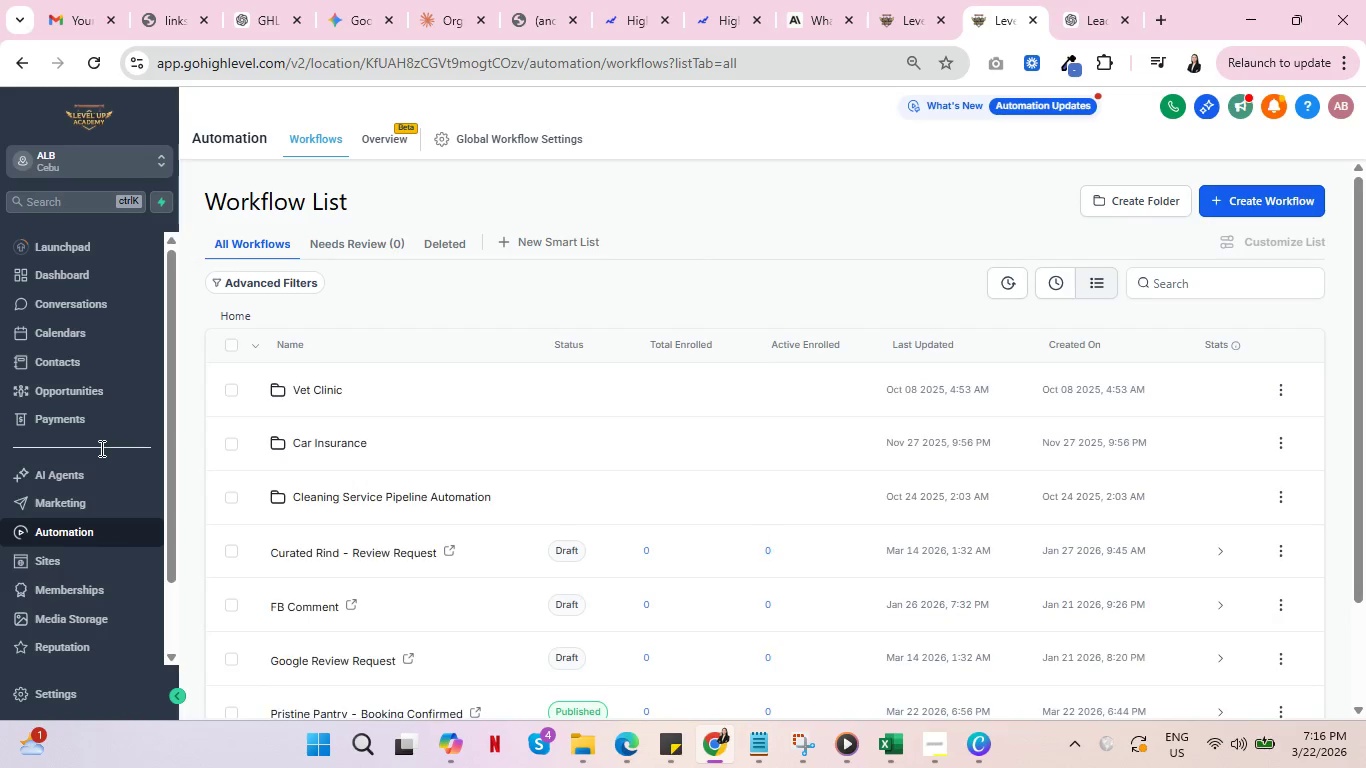 
scroll: coordinate [664, 437], scroll_direction: down, amount: 3.0
 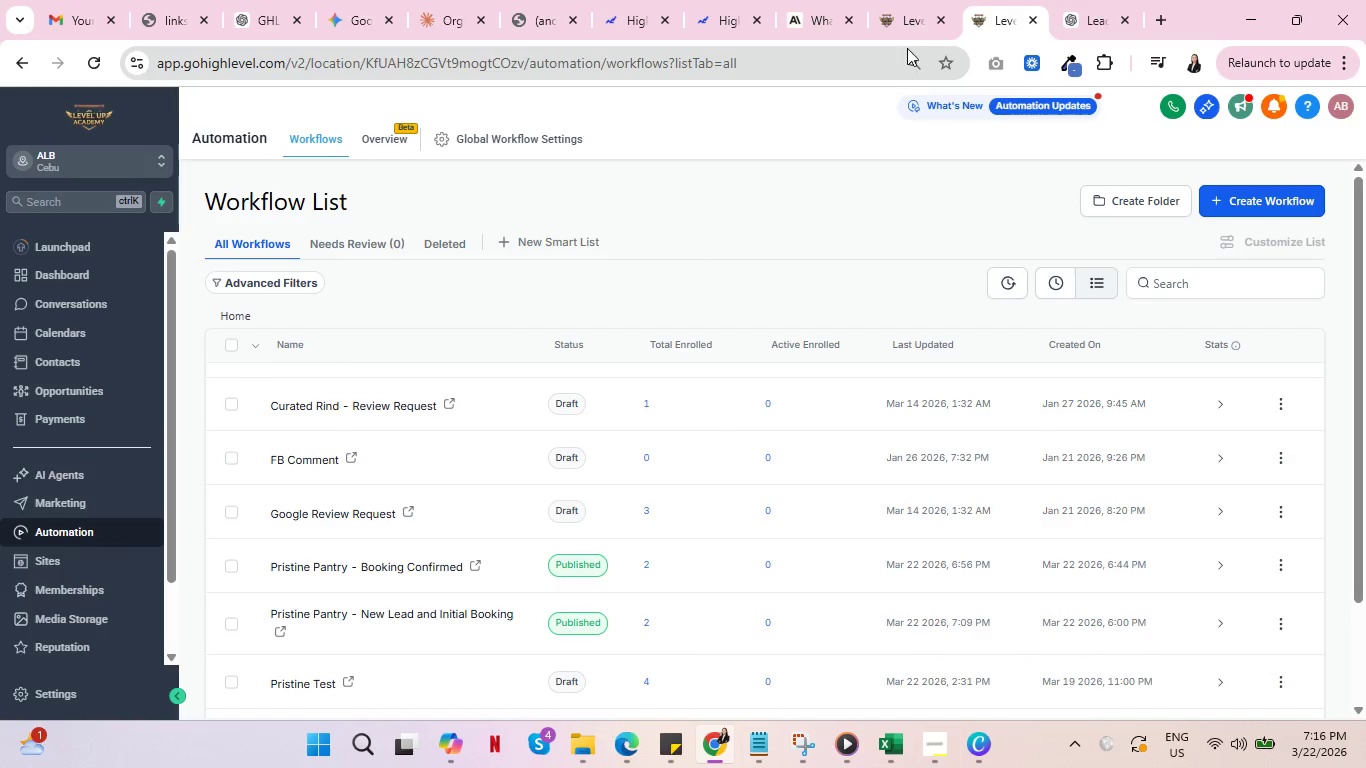 
left_click([917, 2])
 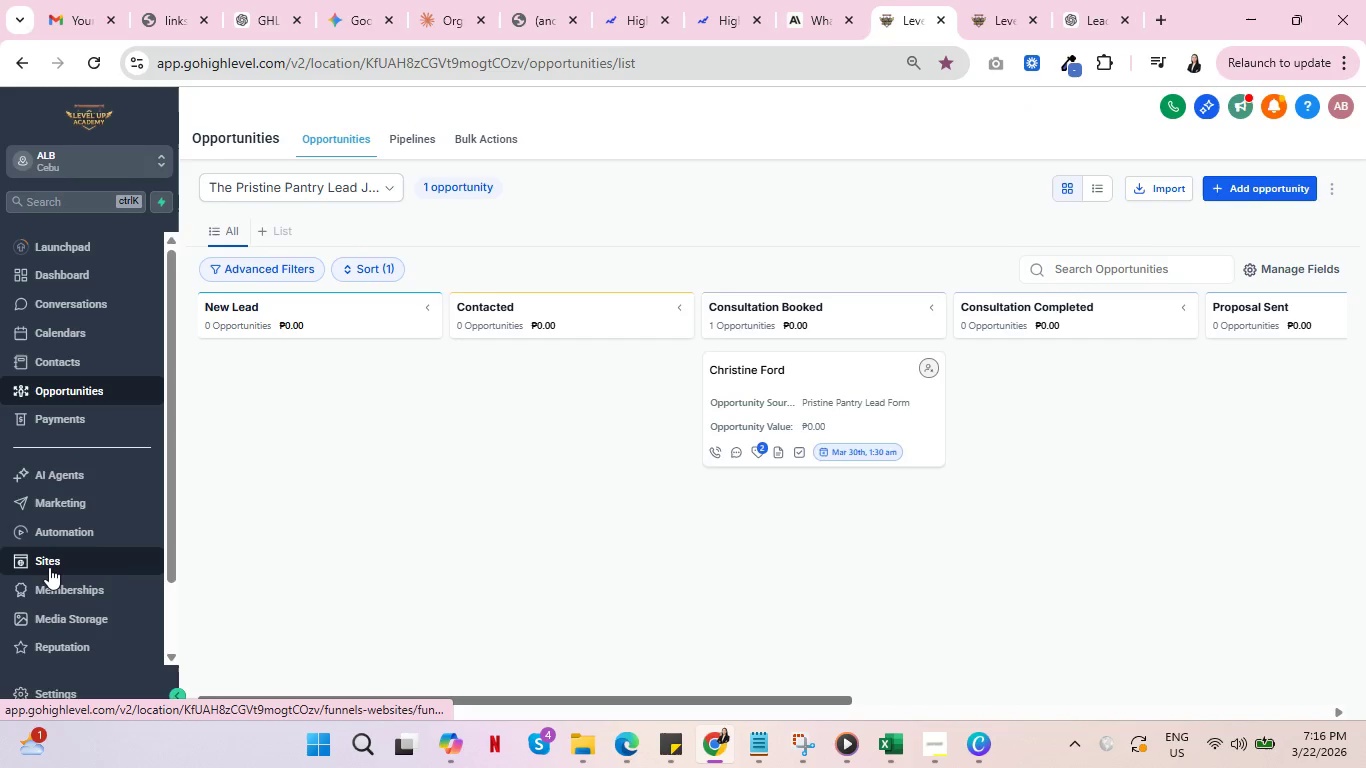 
left_click([54, 563])
 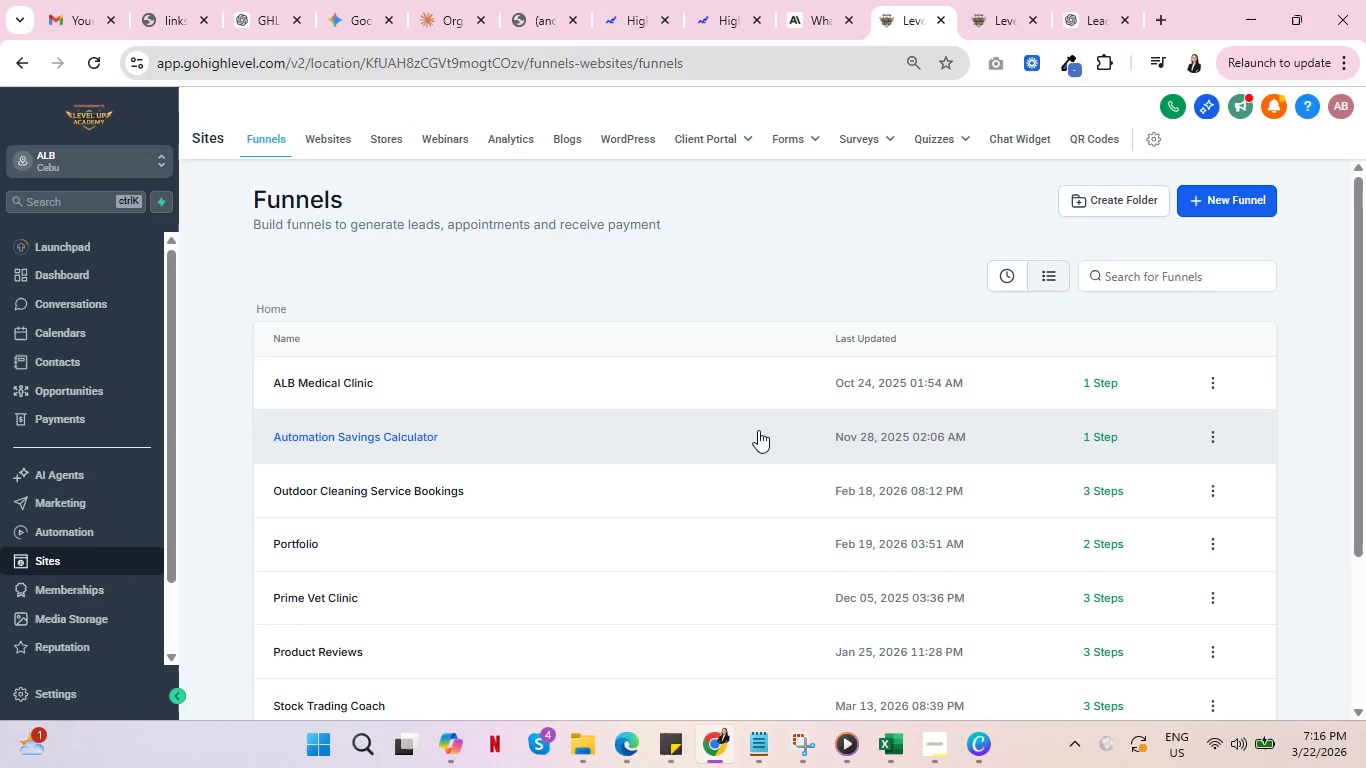 
scroll: coordinate [604, 474], scroll_direction: down, amount: 3.0
 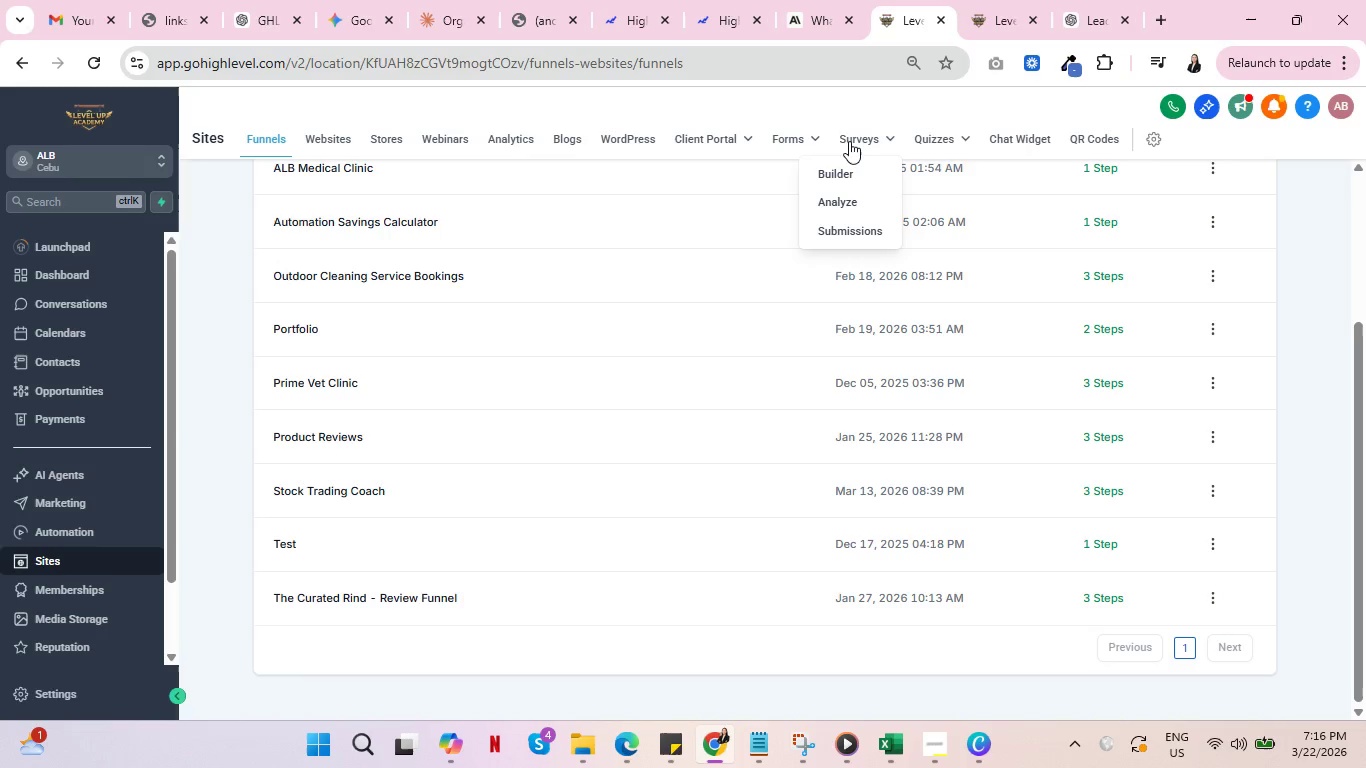 
left_click([779, 163])
 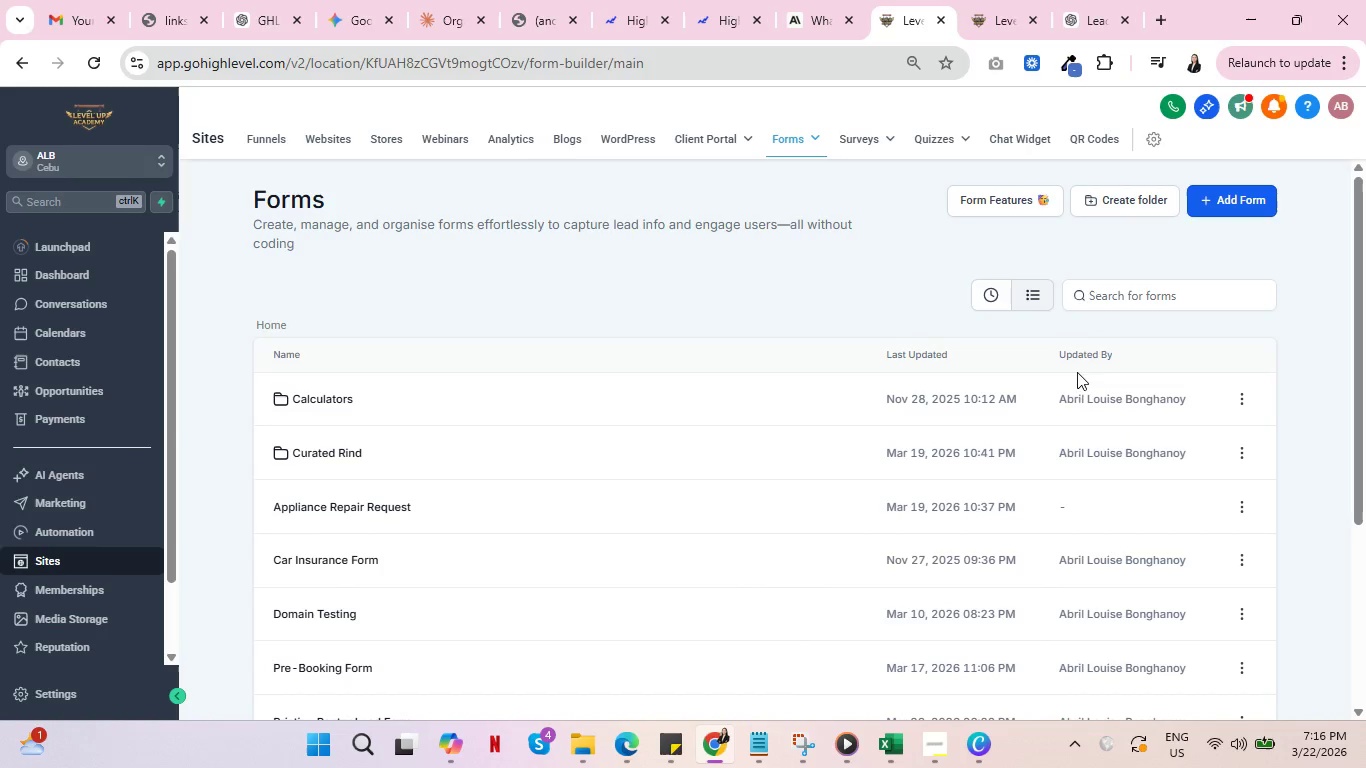 
scroll: coordinate [1139, 536], scroll_direction: down, amount: 3.0
 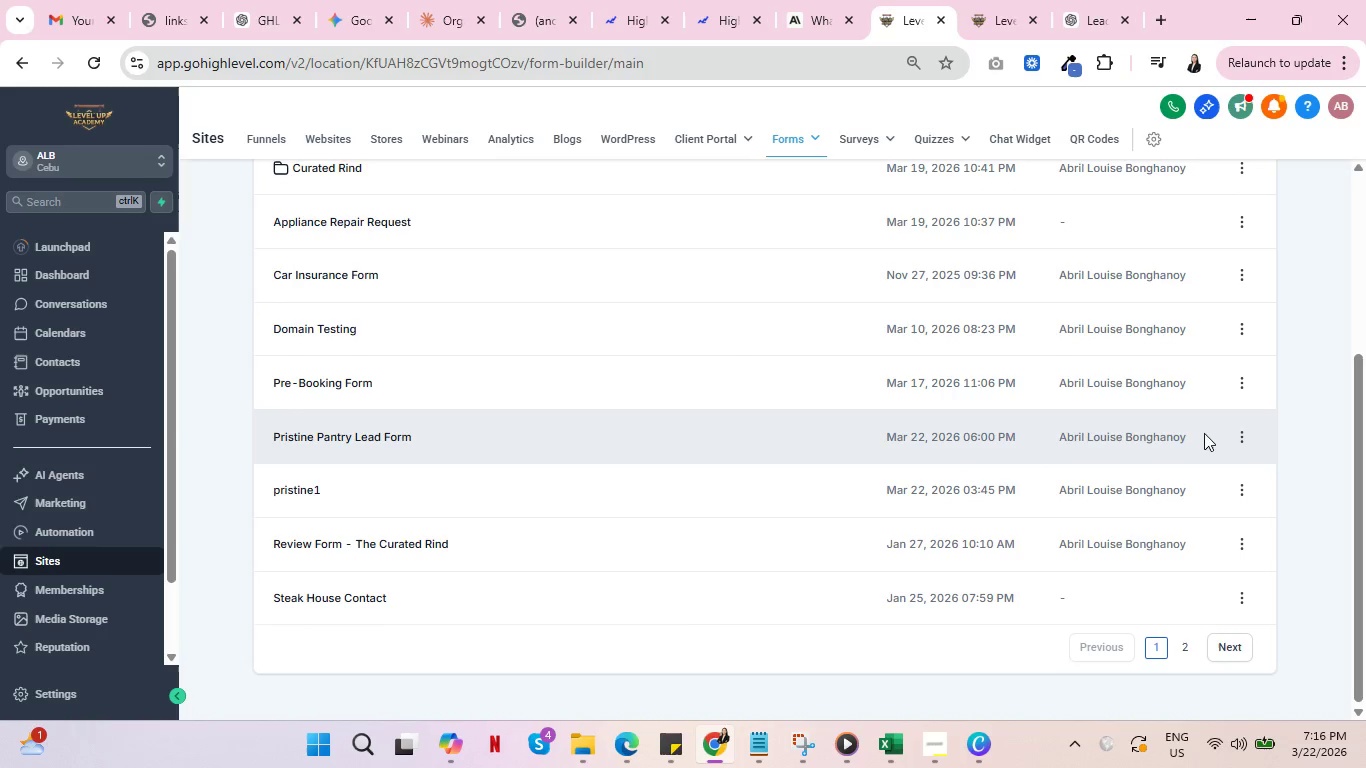 
left_click([1246, 435])
 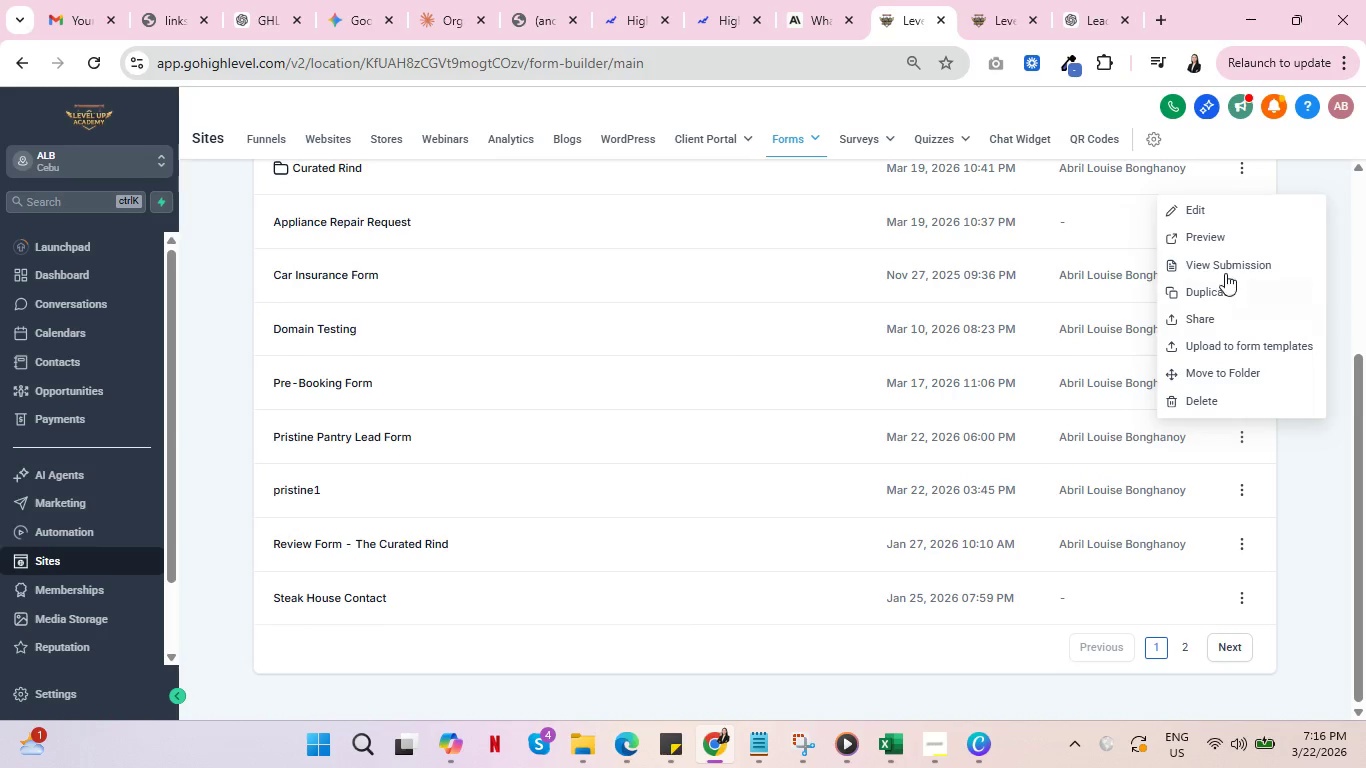 
left_click([1225, 236])
 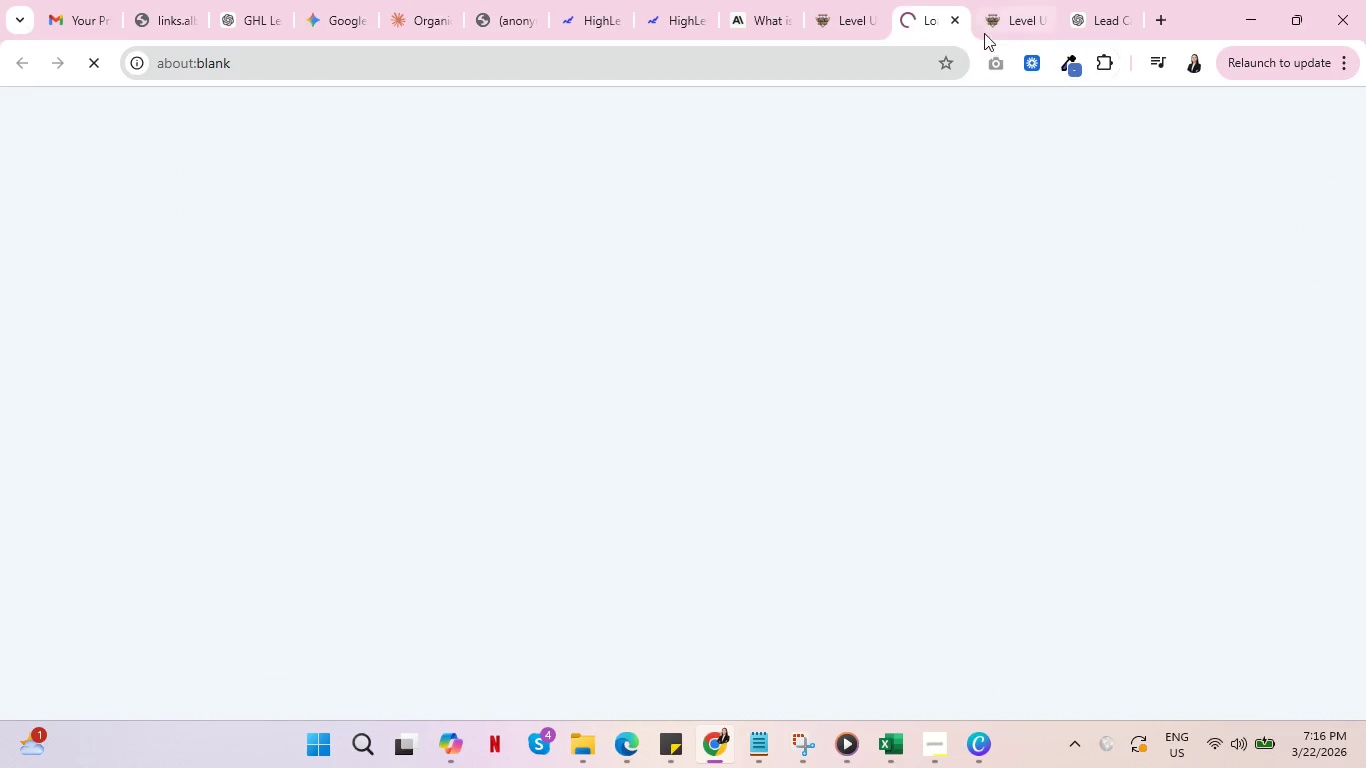 
left_click_drag(start_coordinate=[989, 13], to_coordinate=[918, 0])
 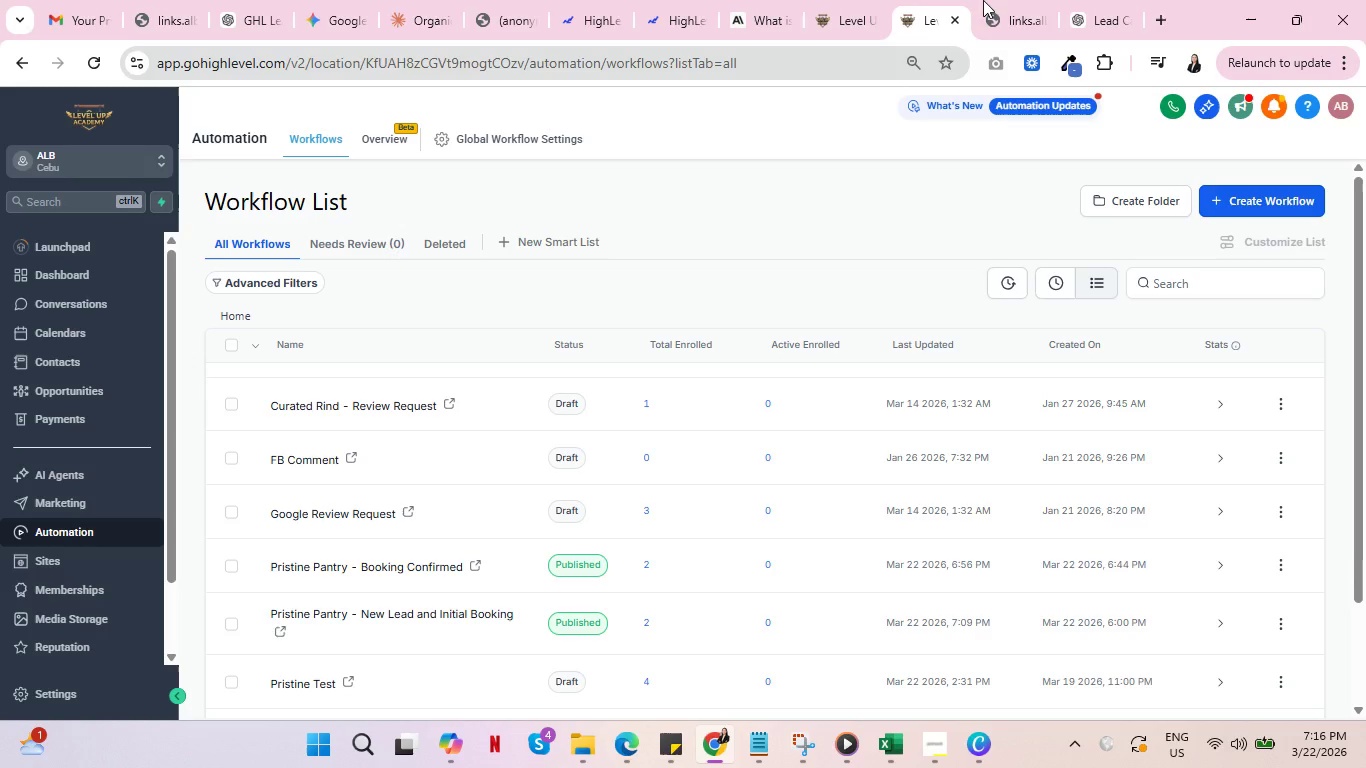 
left_click([996, 0])
 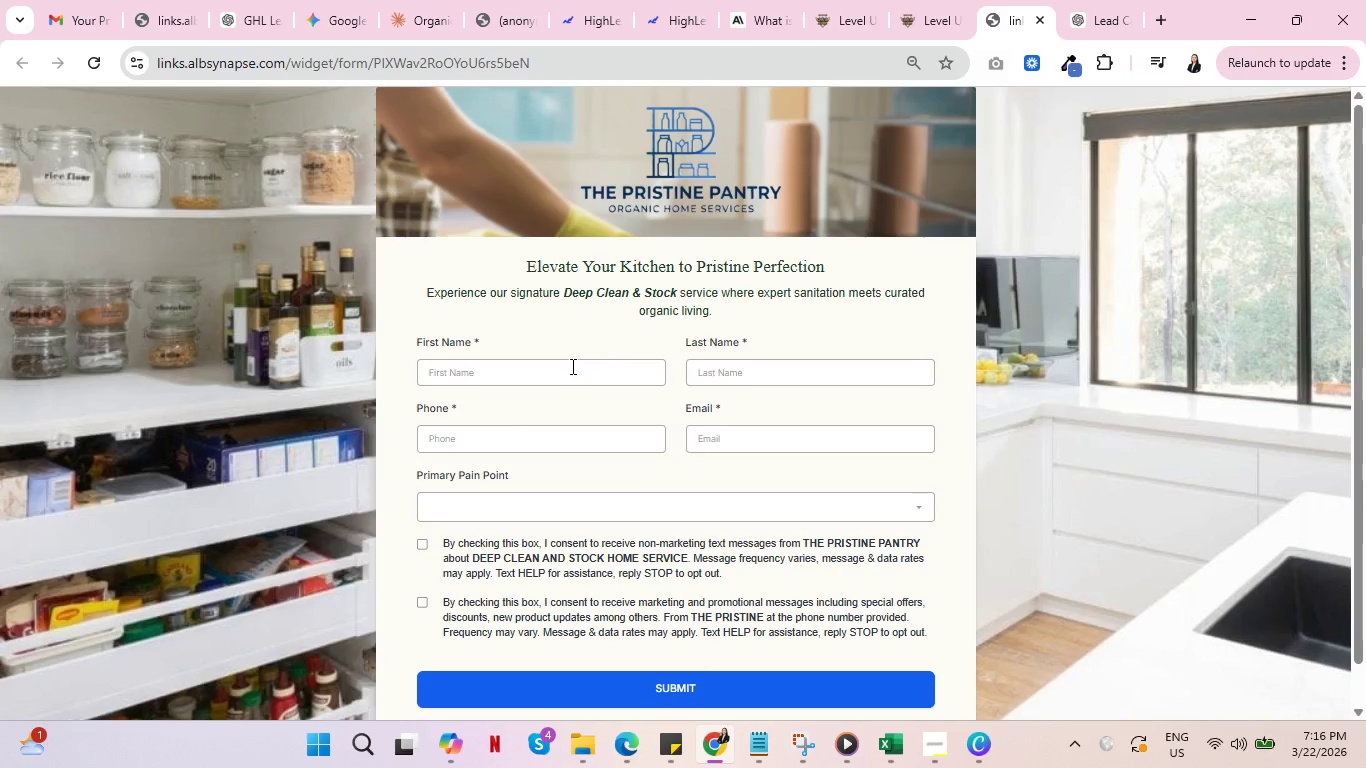 
left_click([571, 366])
 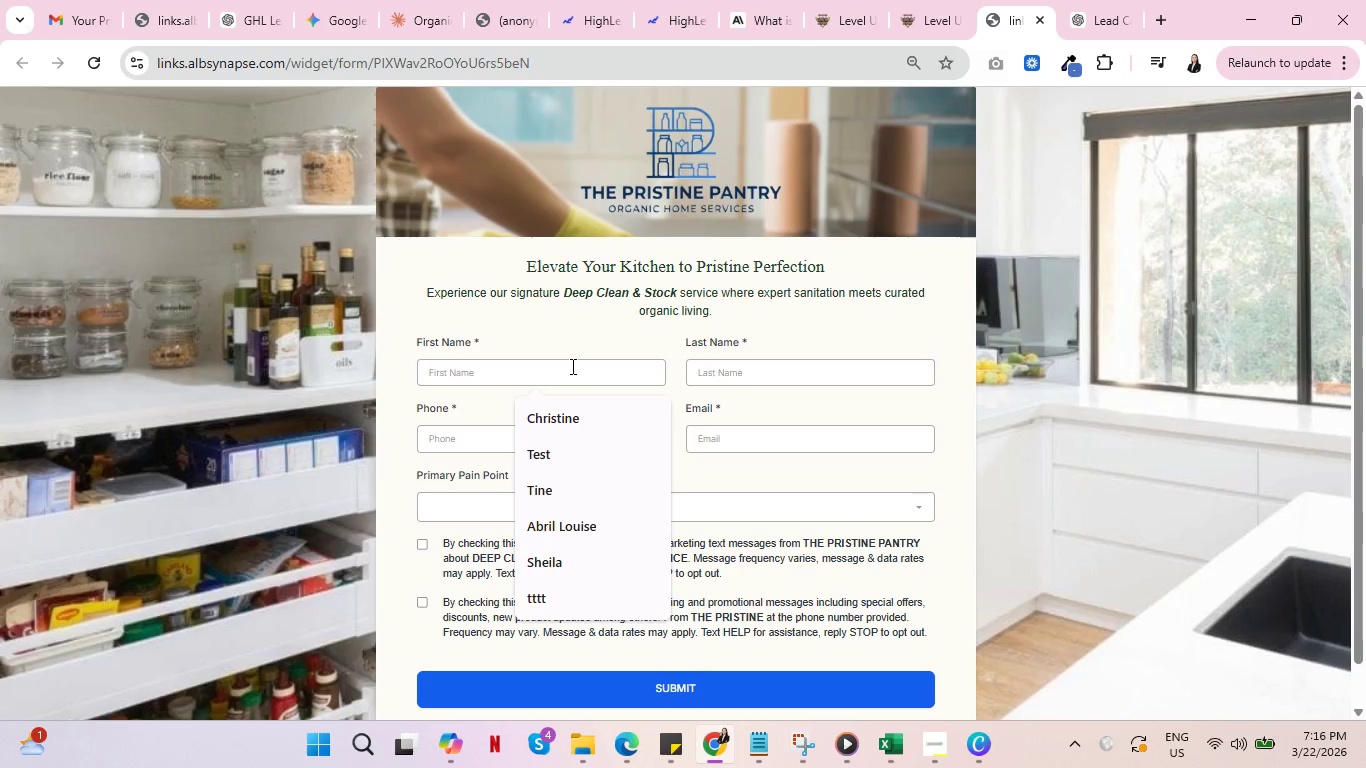 
type(123 Test)
 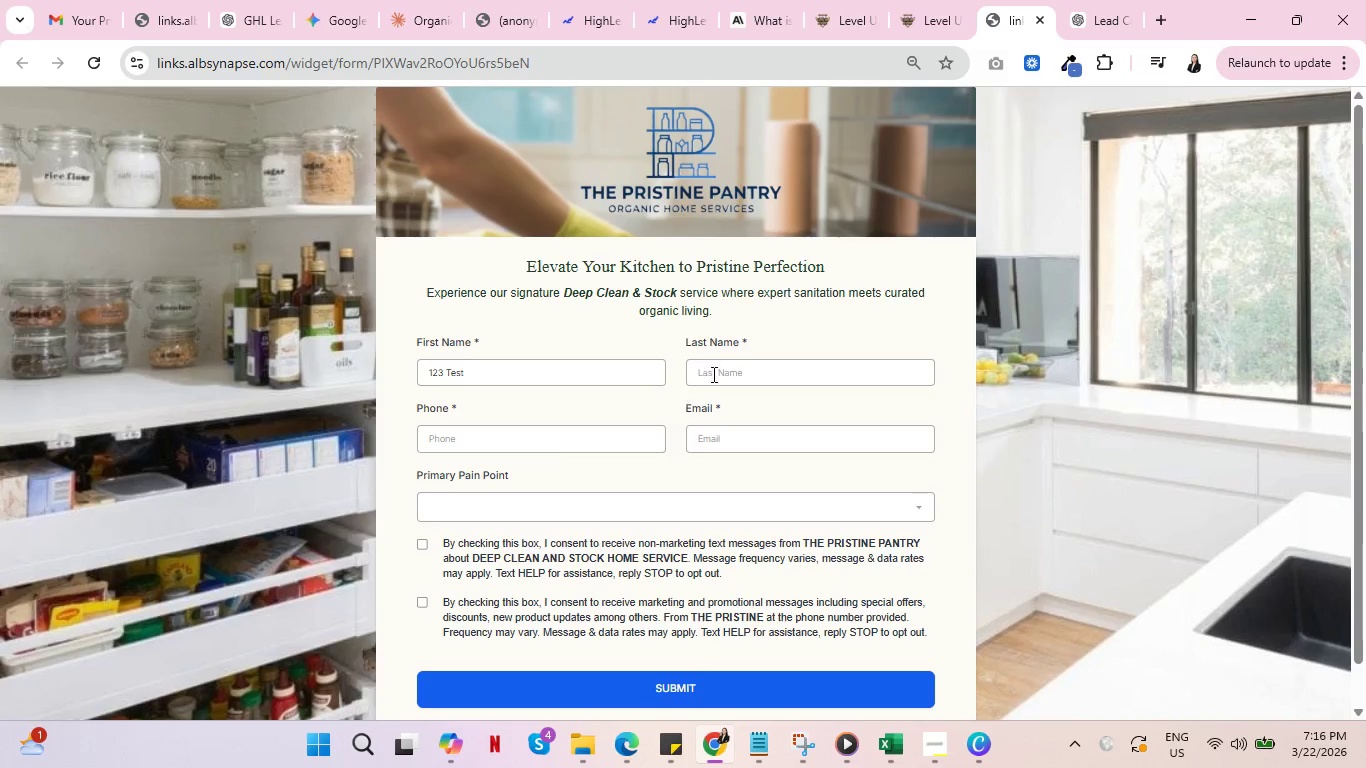 
left_click([724, 374])
 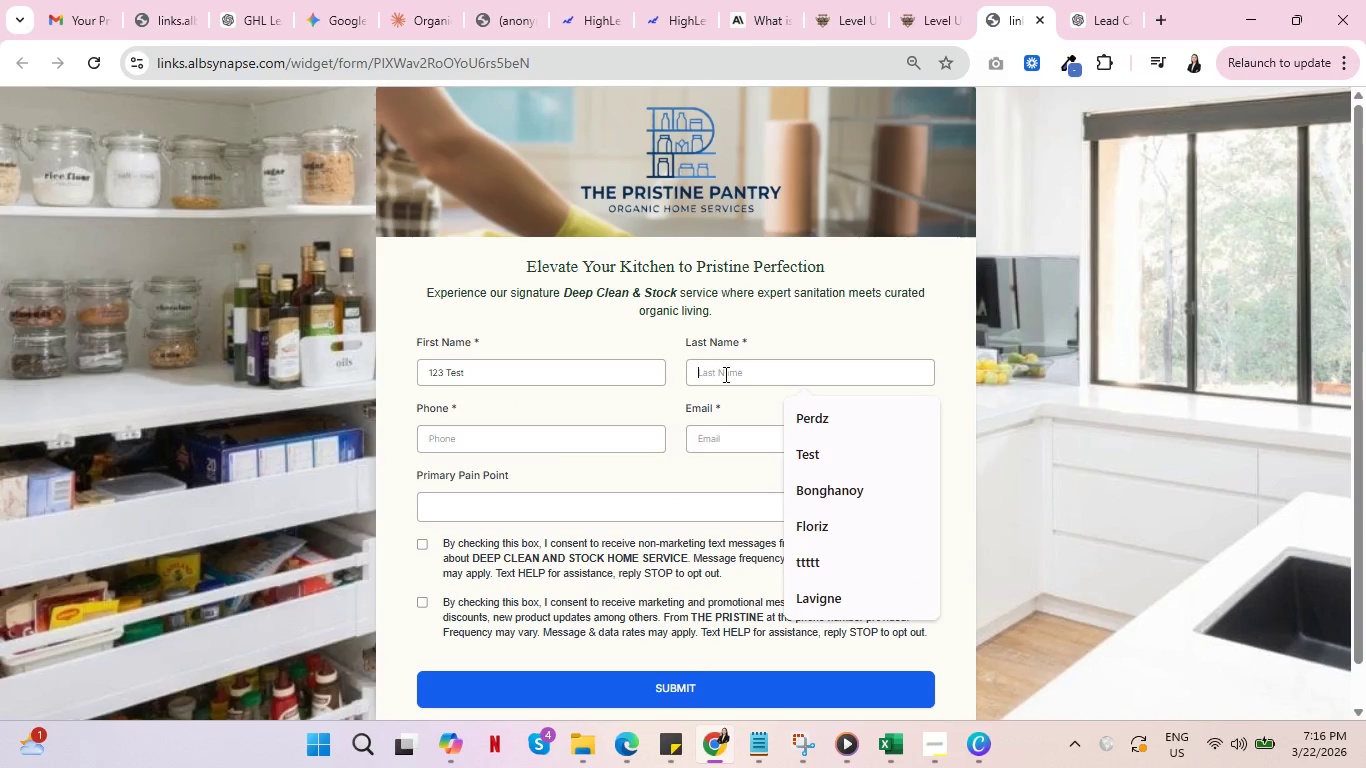 
type(Testt)
 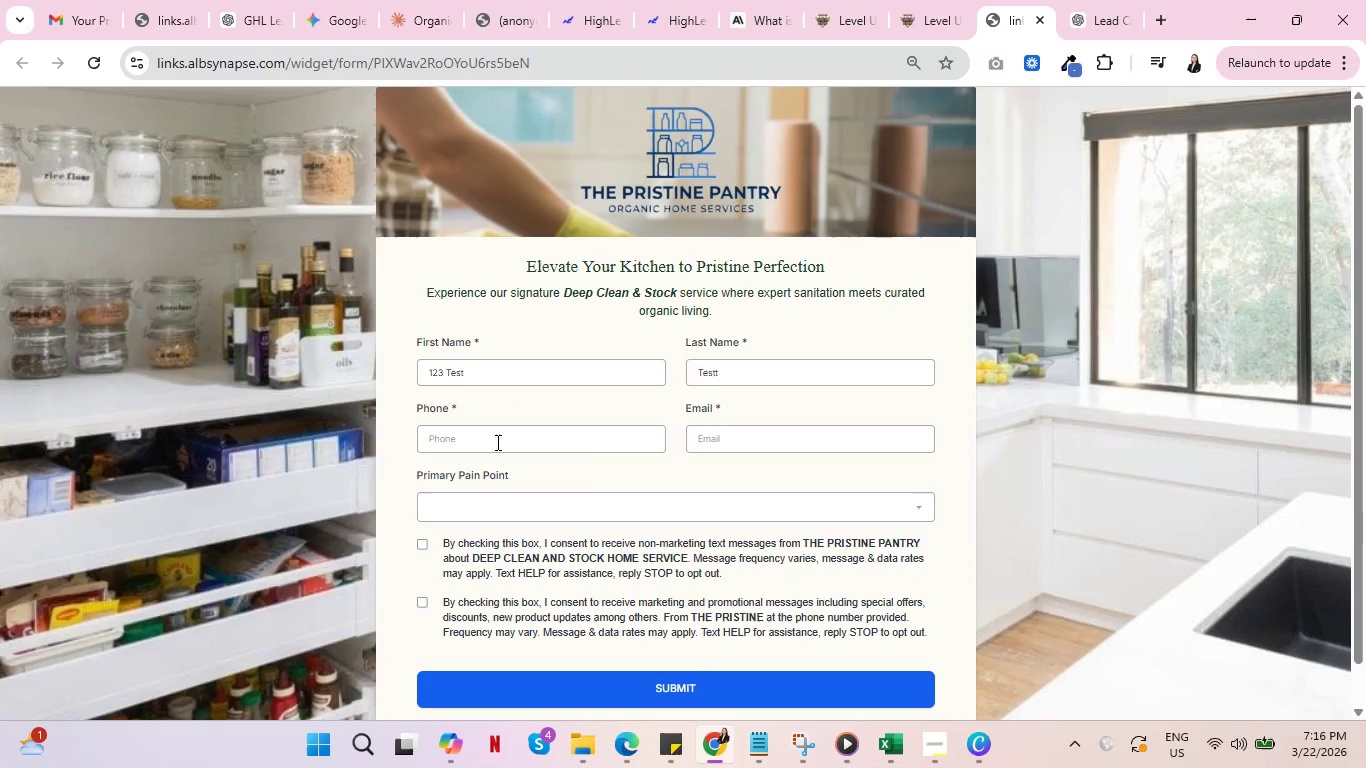 
left_click([496, 442])
 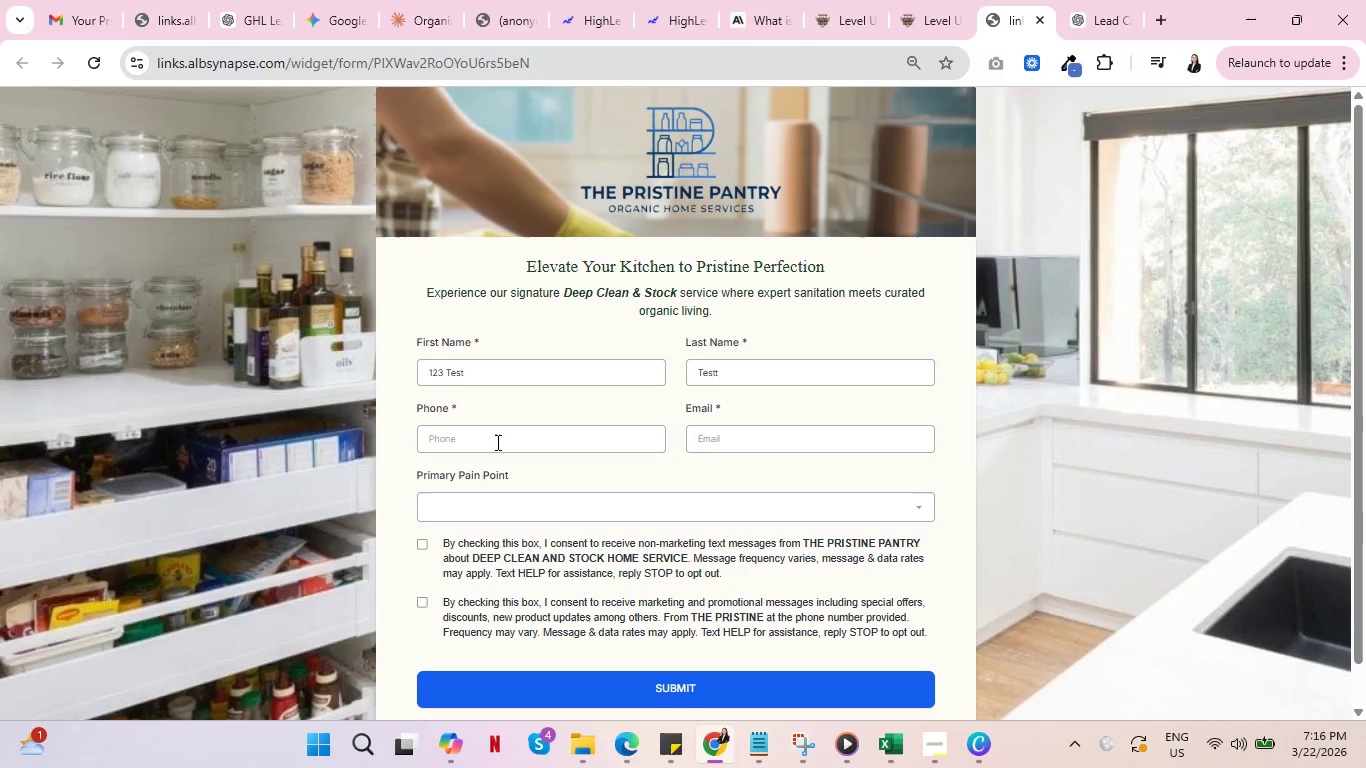 
type(09999999999)
 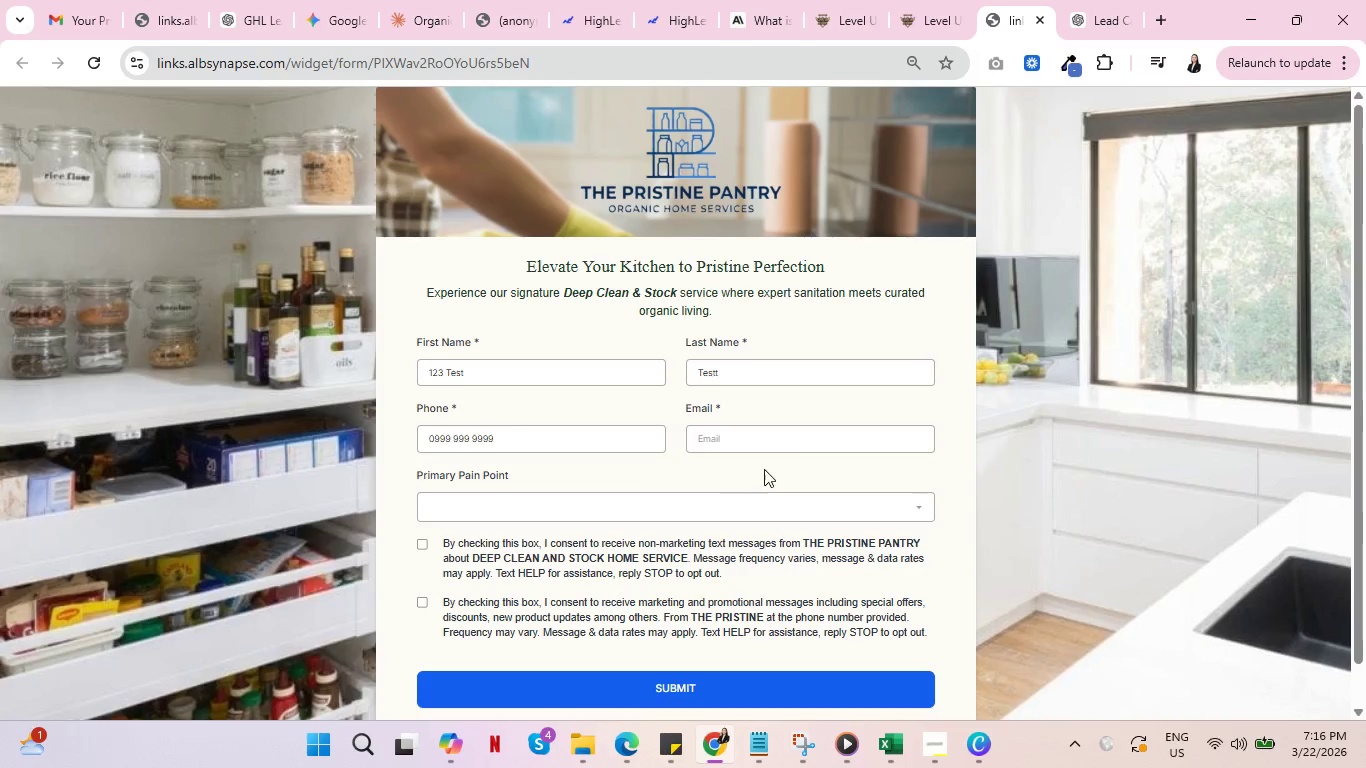 
left_click([796, 443])
 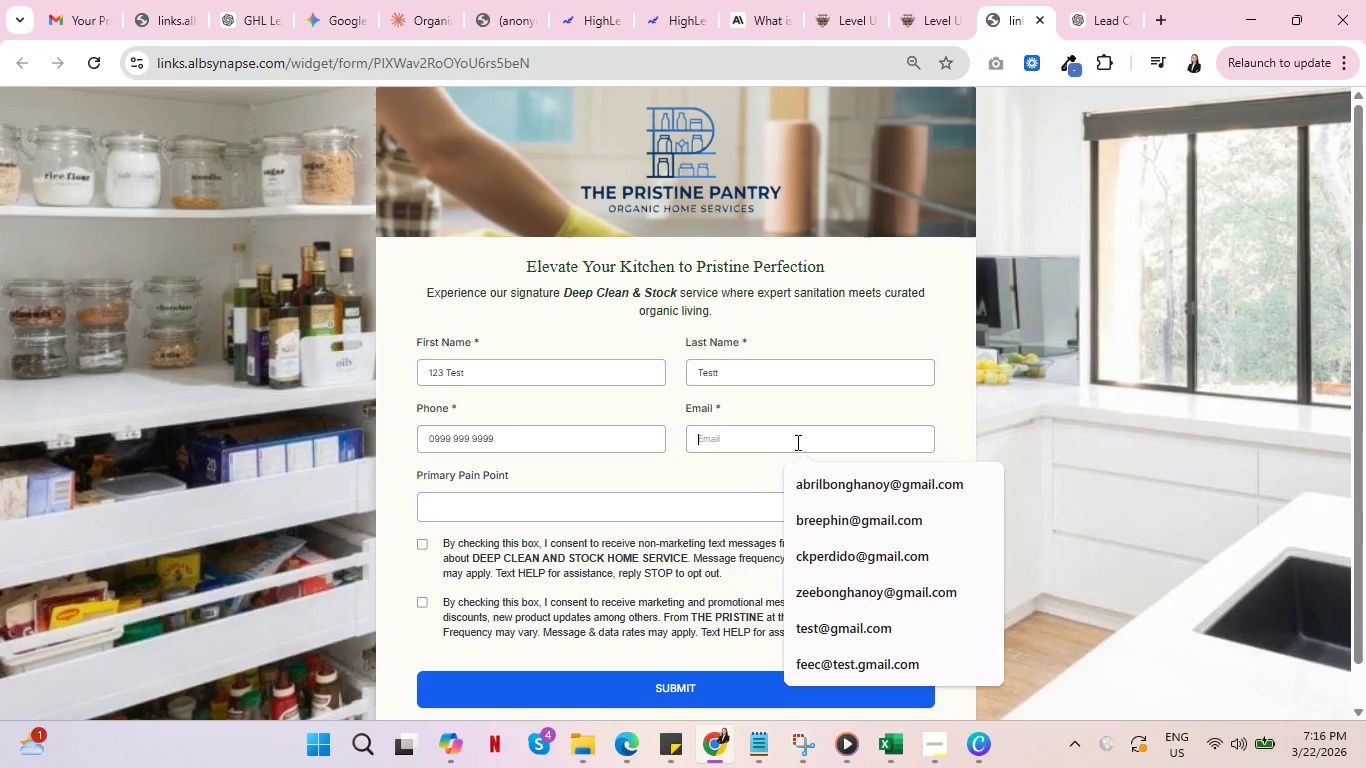 
wait(11.36)
 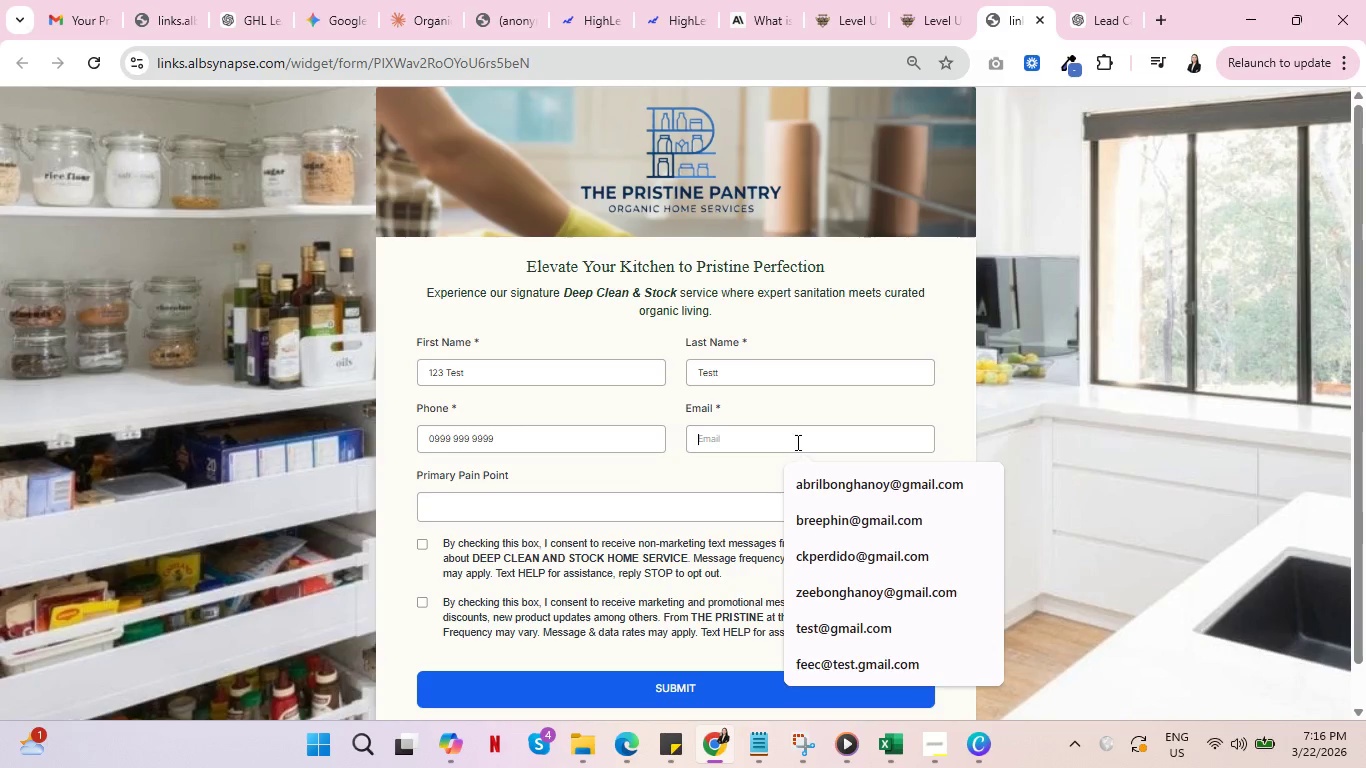 
key(Z)
 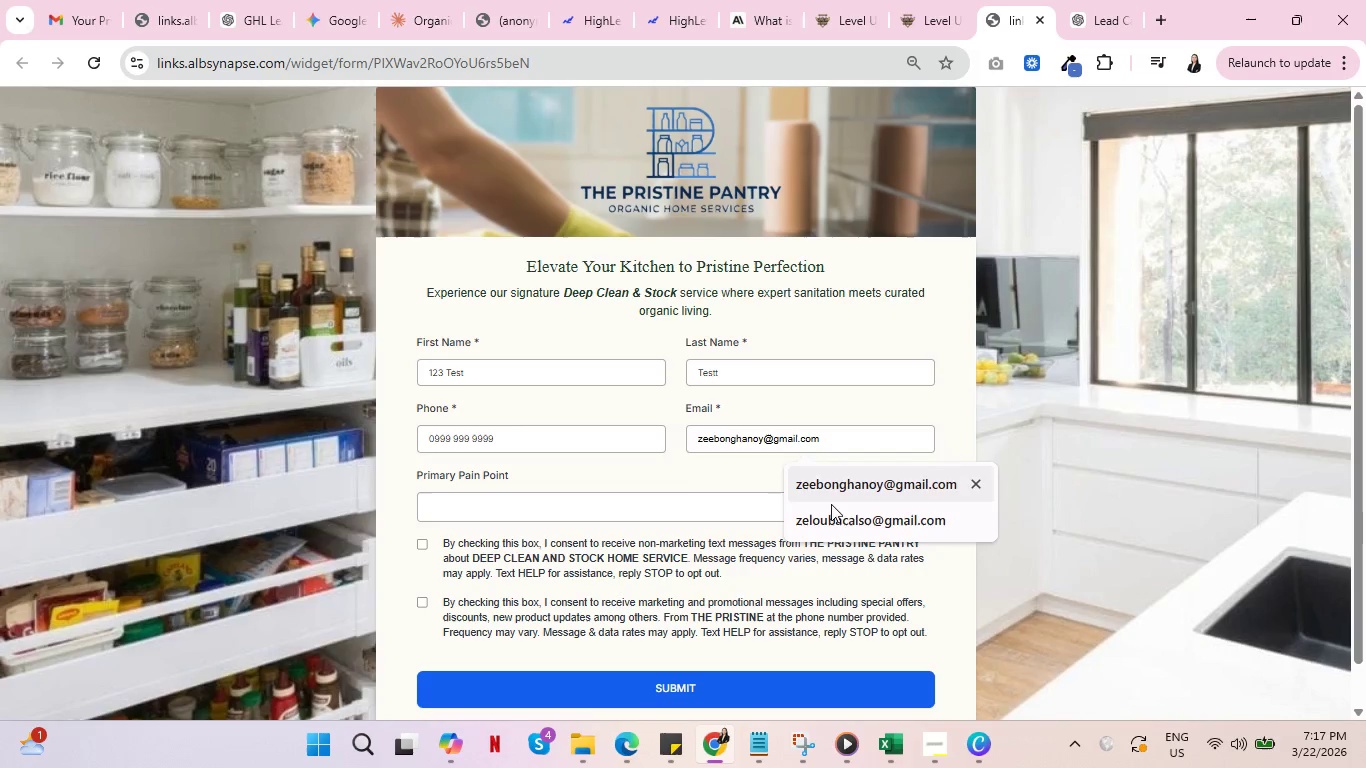 
left_click([848, 528])
 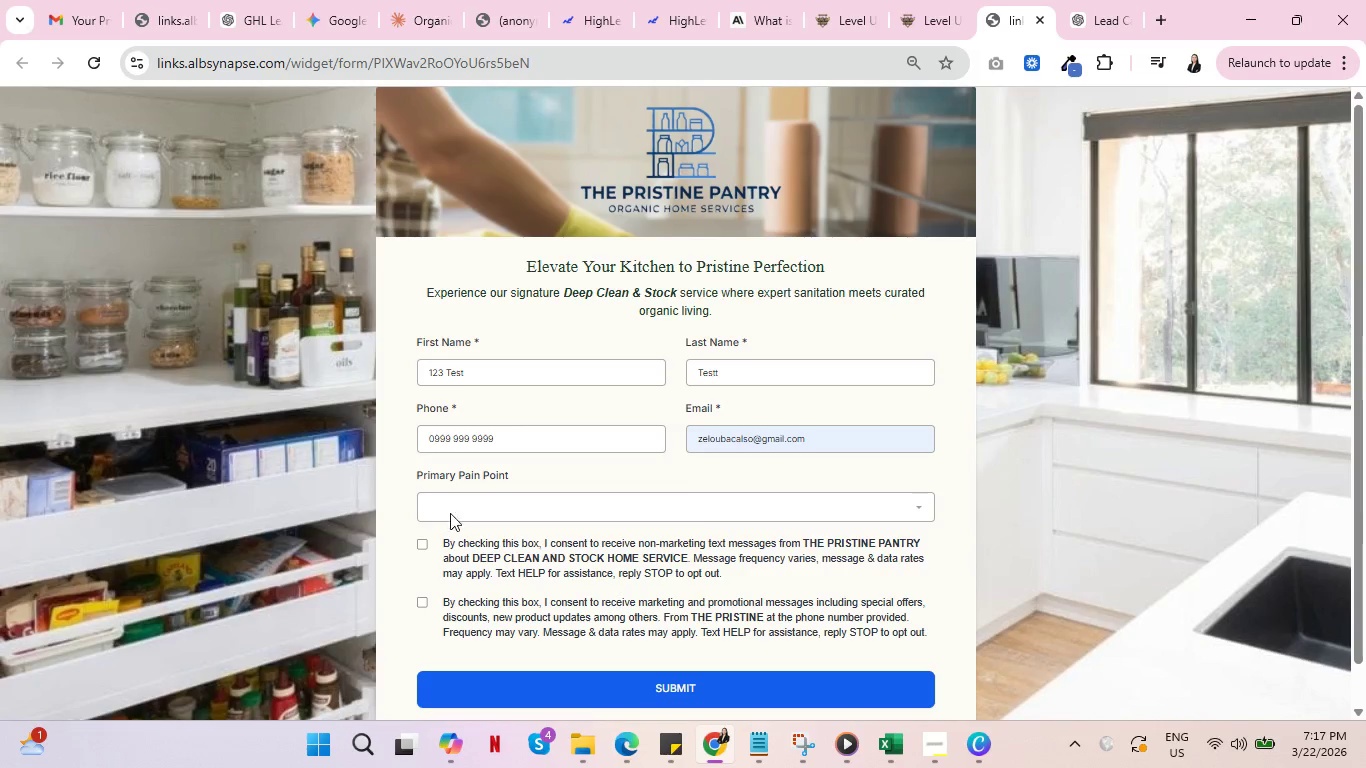 
left_click([463, 509])
 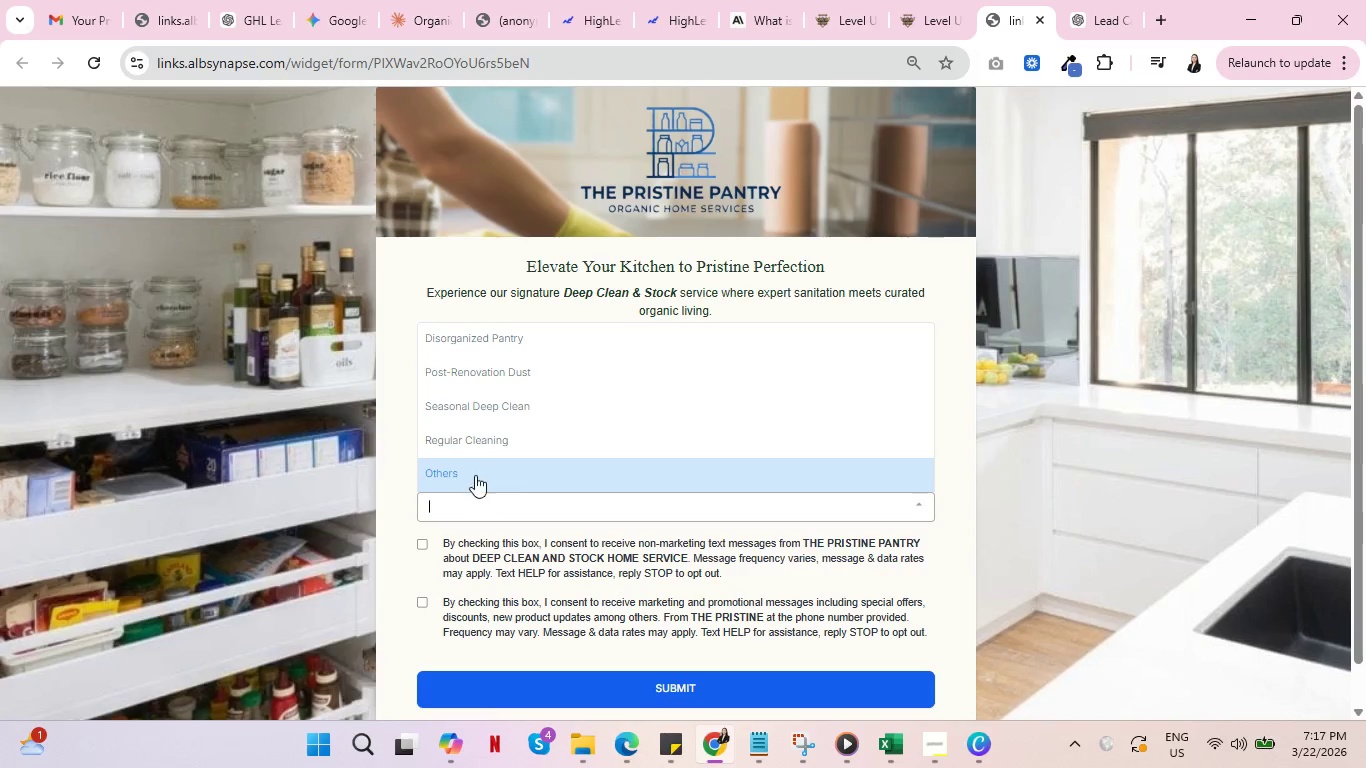 
left_click([480, 467])
 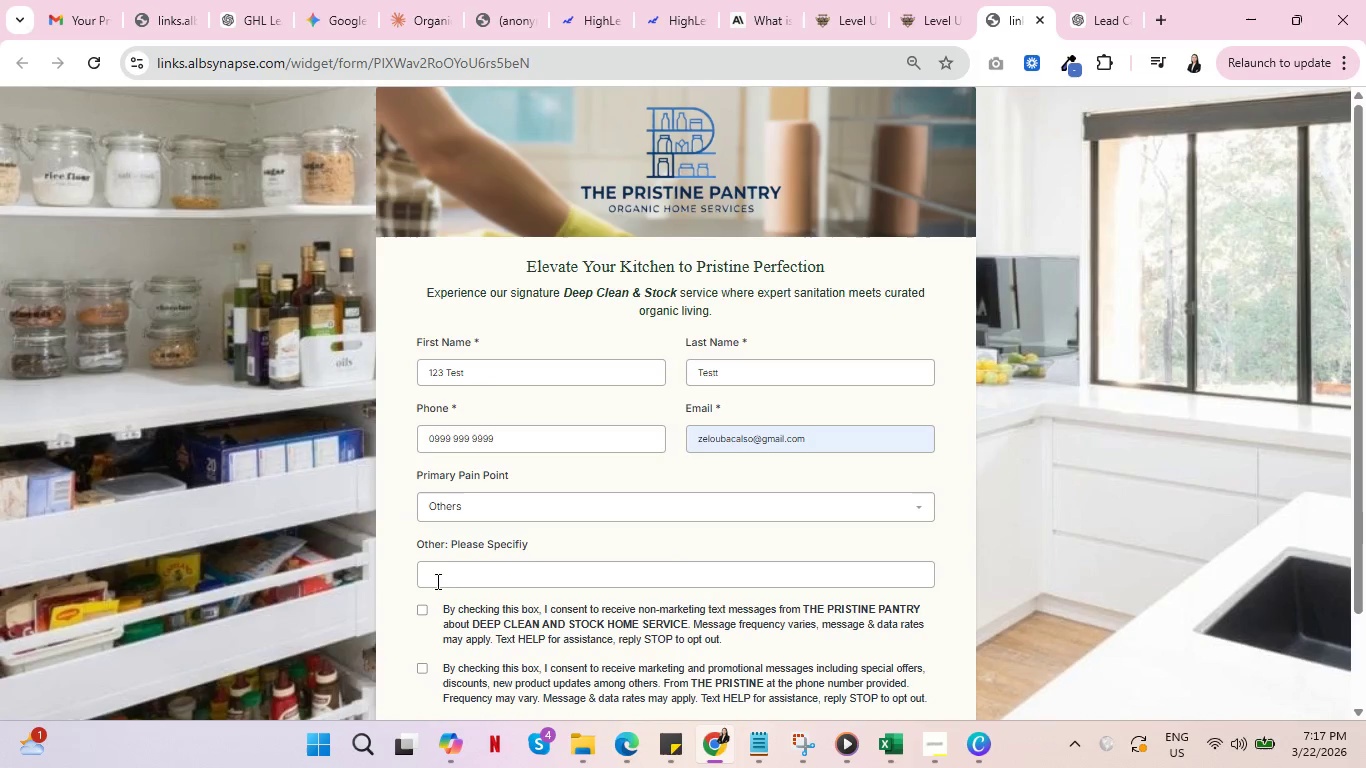 
left_click([441, 583])
 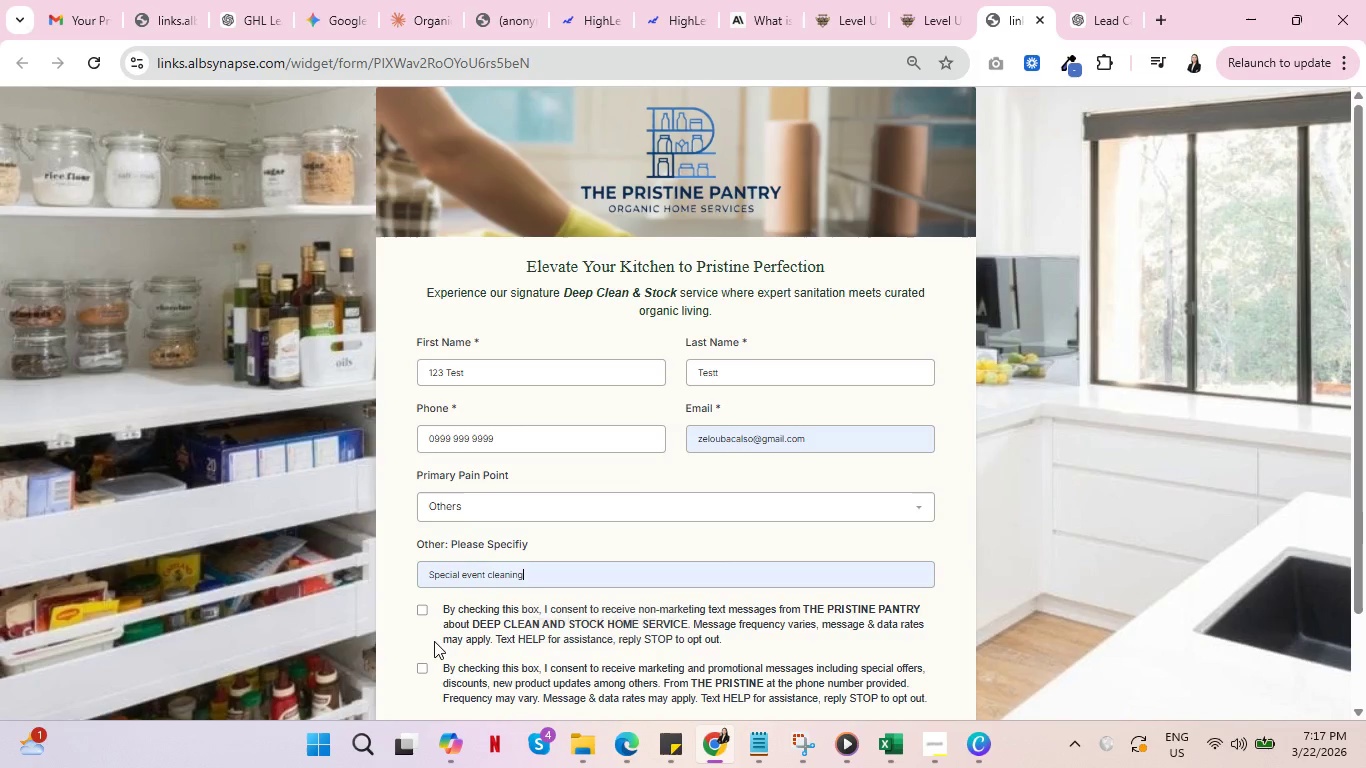 
left_click([422, 609])
 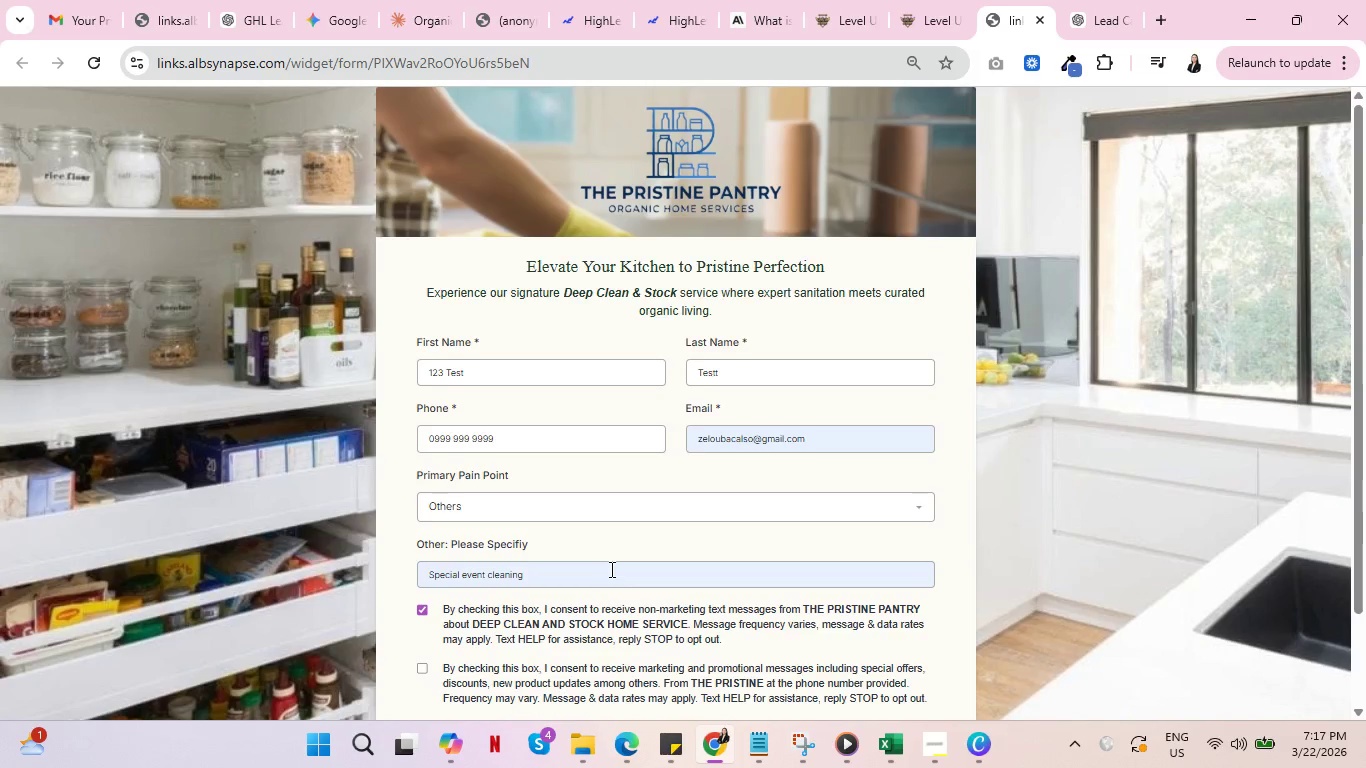 
scroll: coordinate [608, 569], scroll_direction: down, amount: 1.0
 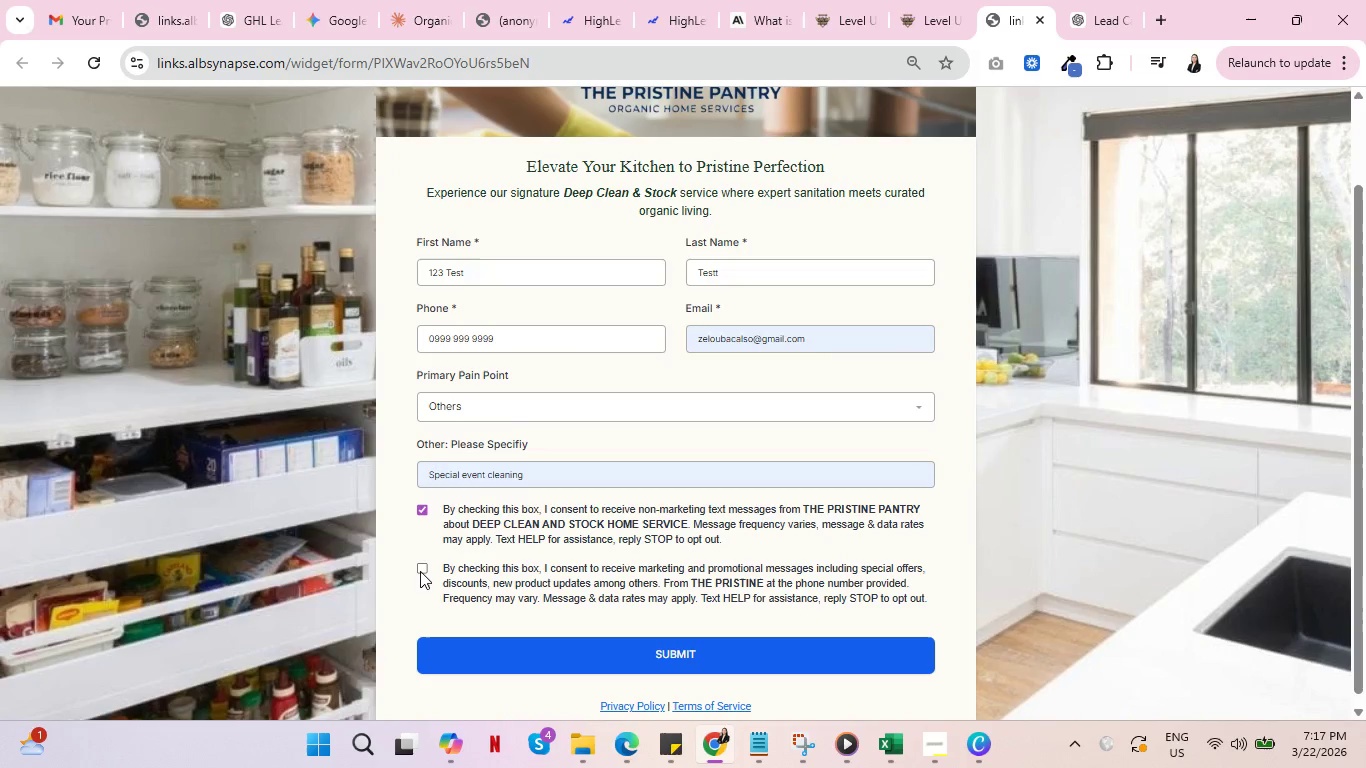 
left_click([420, 571])
 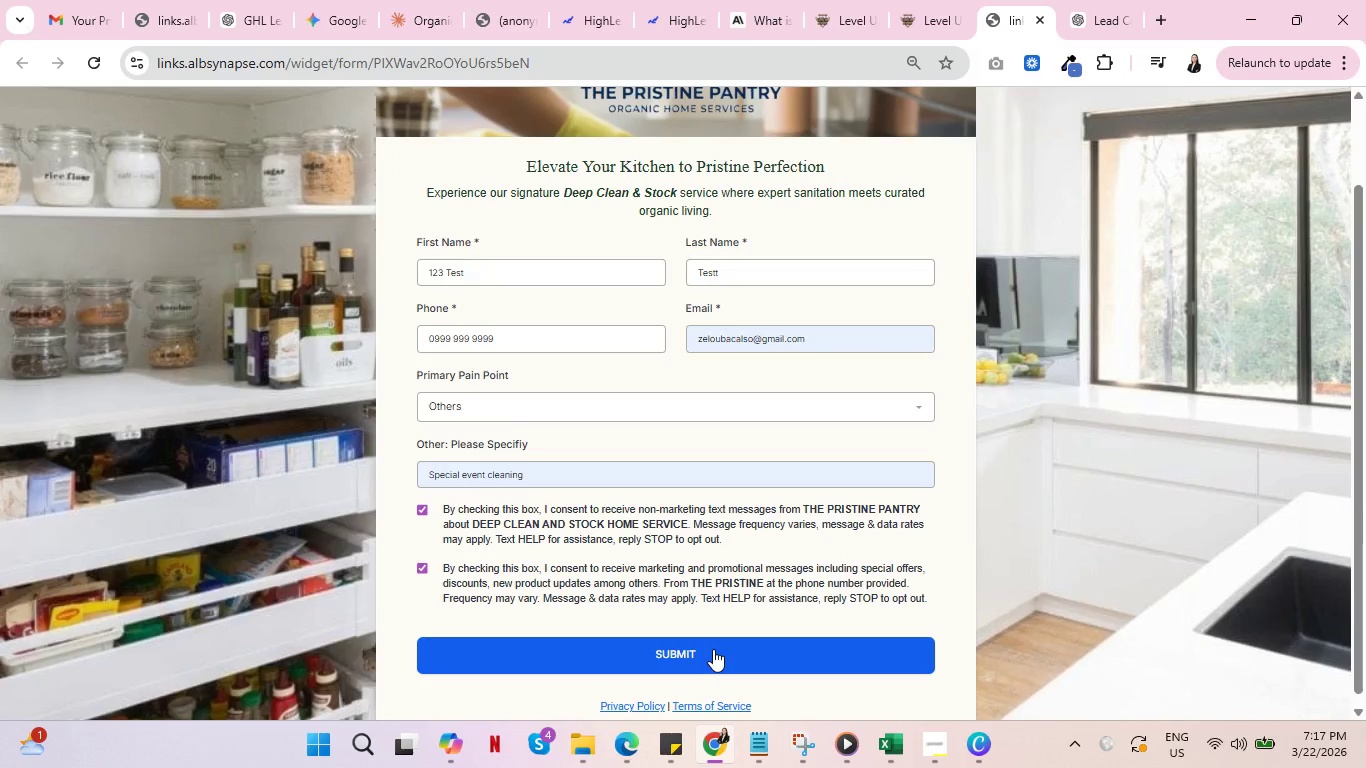 
left_click([713, 649])
 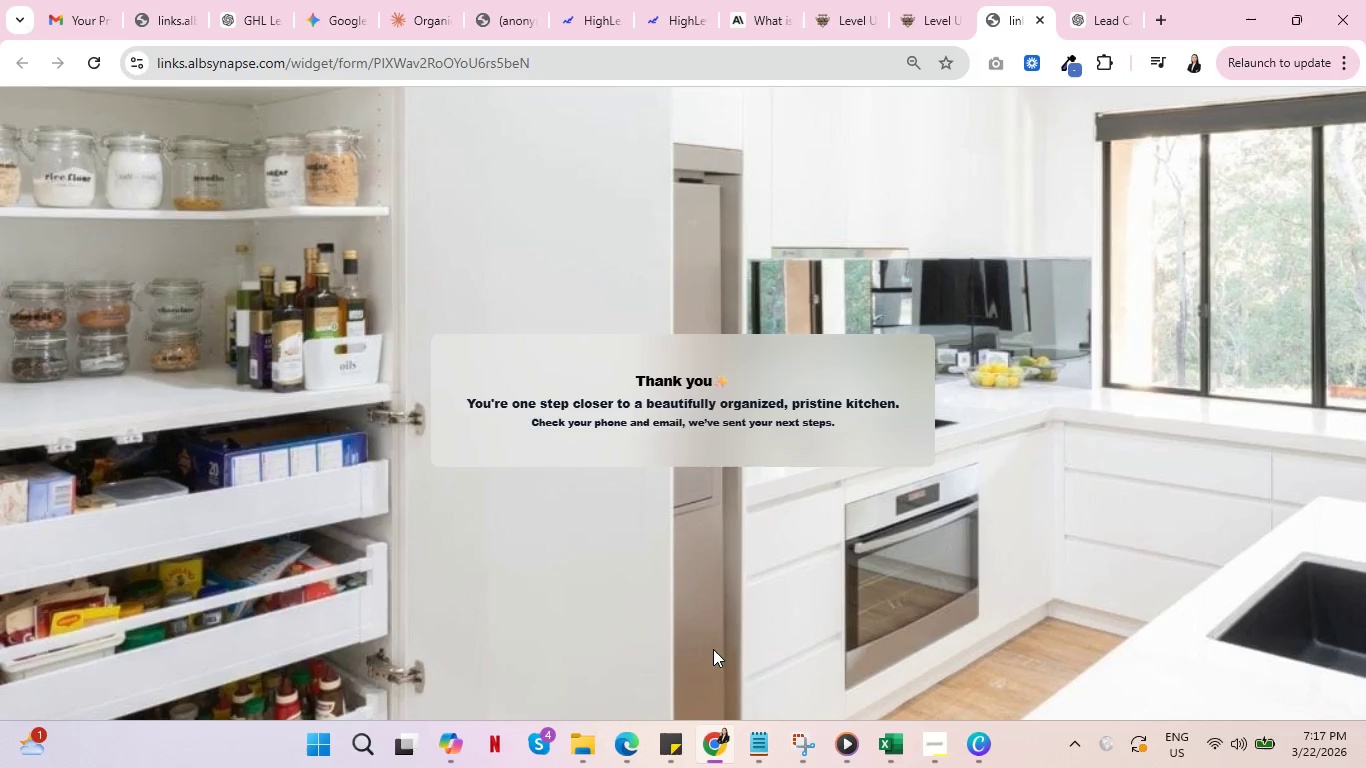 
wait(7.97)
 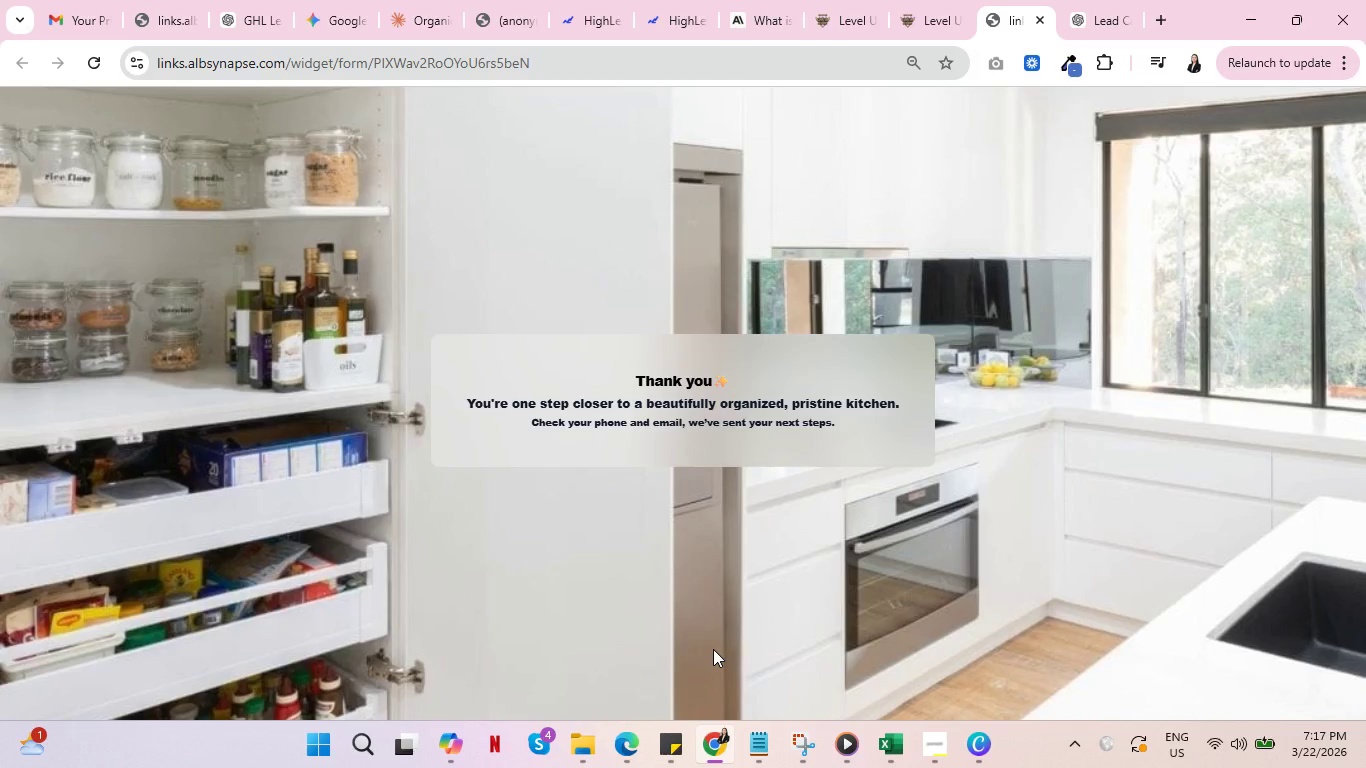 
left_click([851, 0])
 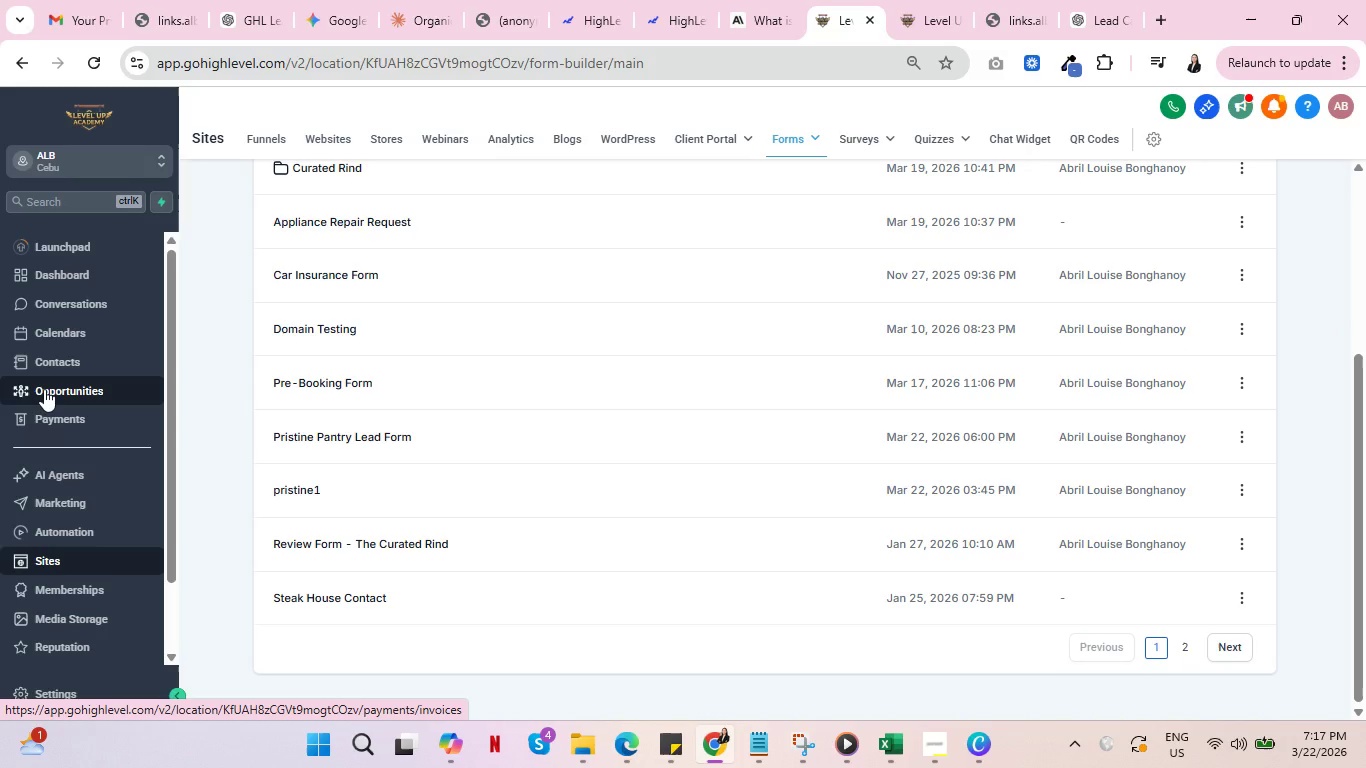 
left_click([44, 389])
 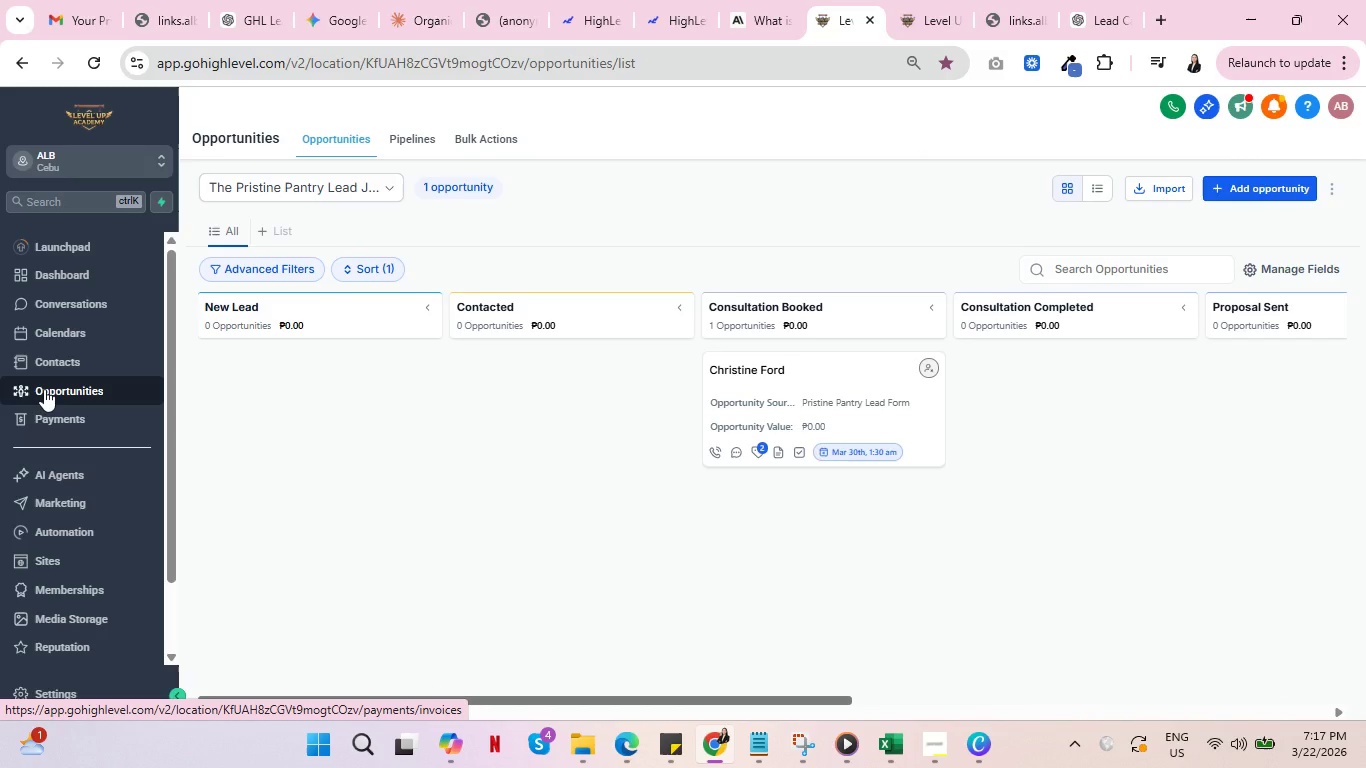 
left_click([69, 360])
 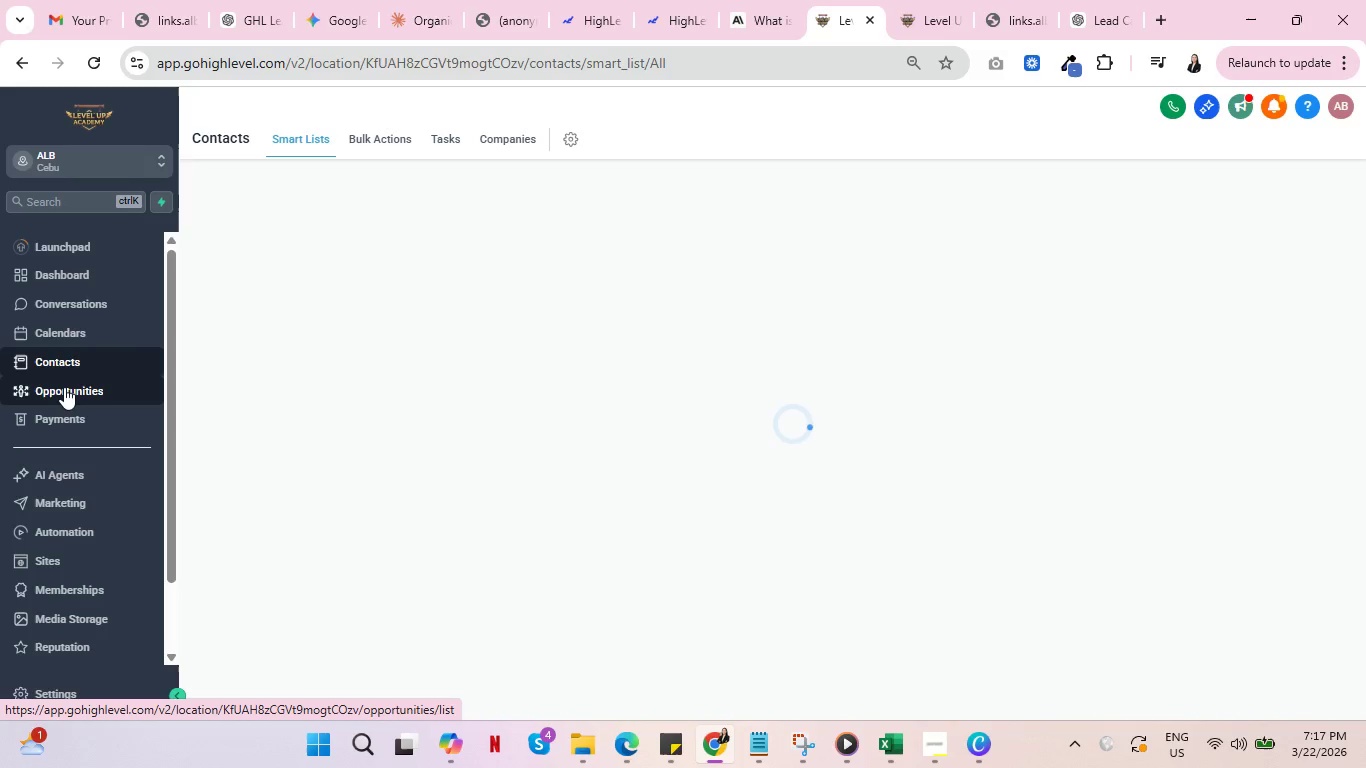 
wait(5.12)
 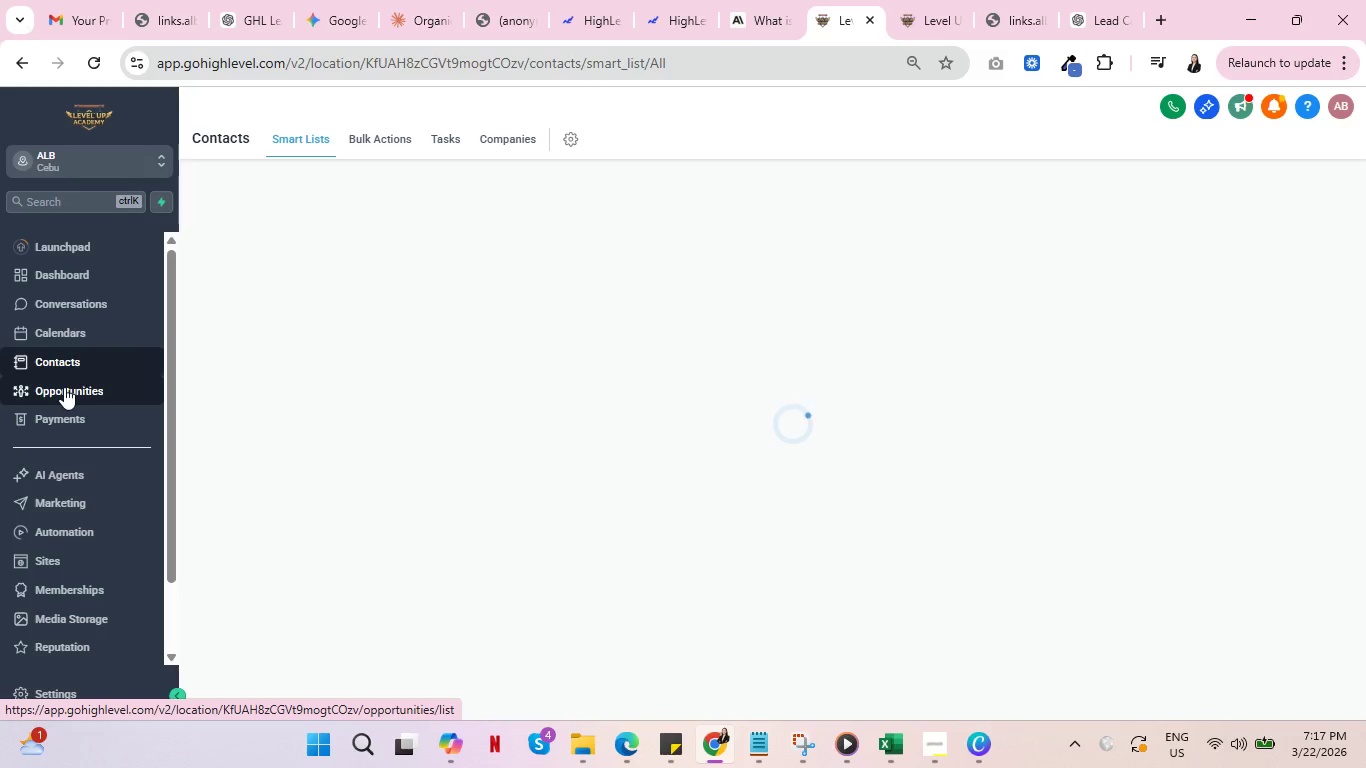 
left_click([64, 387])
 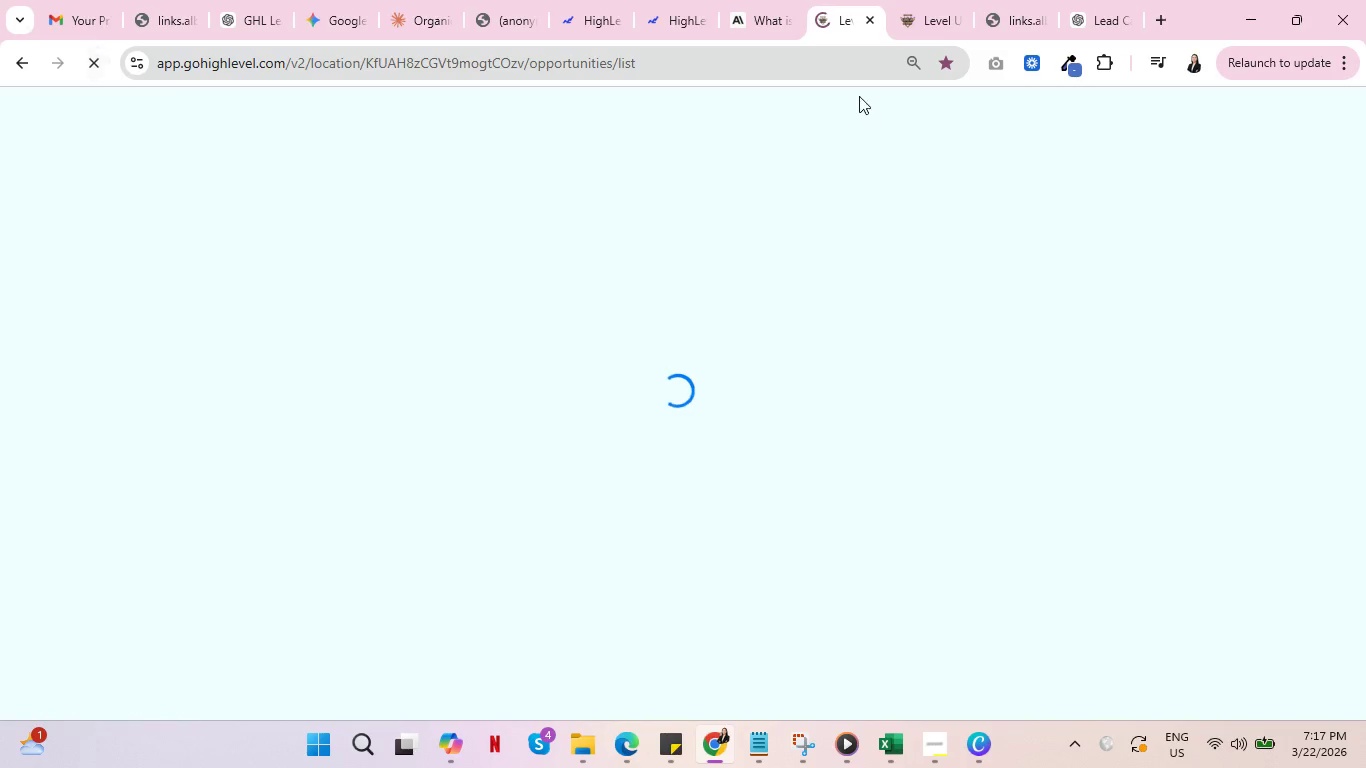 
wait(15.19)
 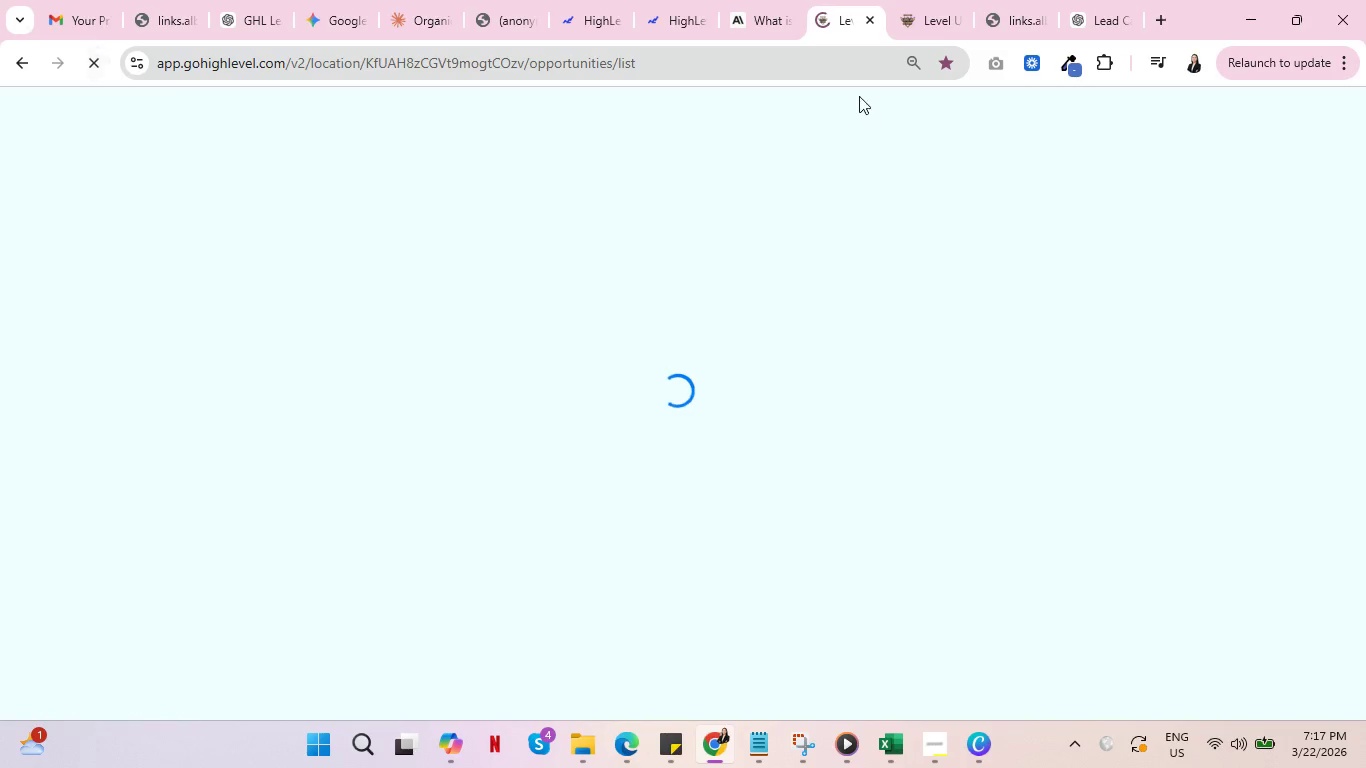 
left_click([847, 0])
 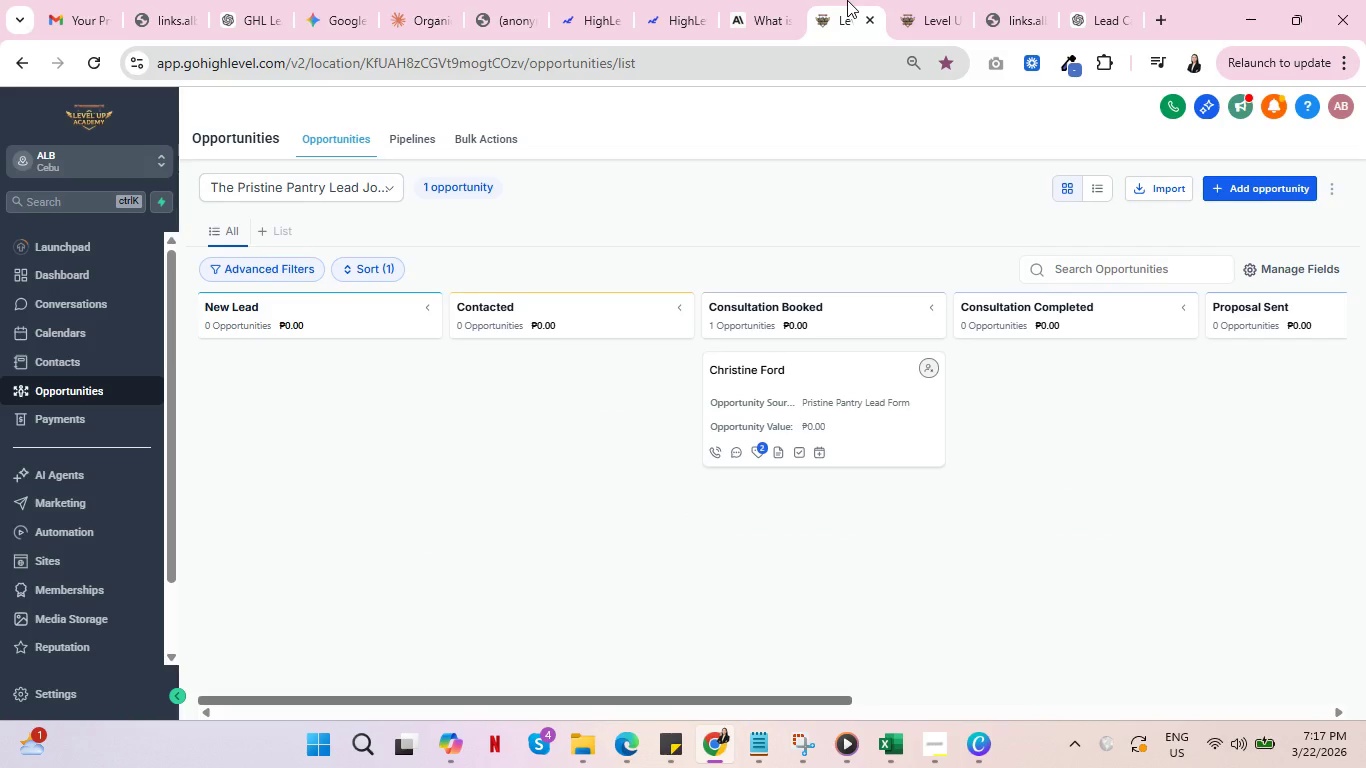 
wait(13.05)
 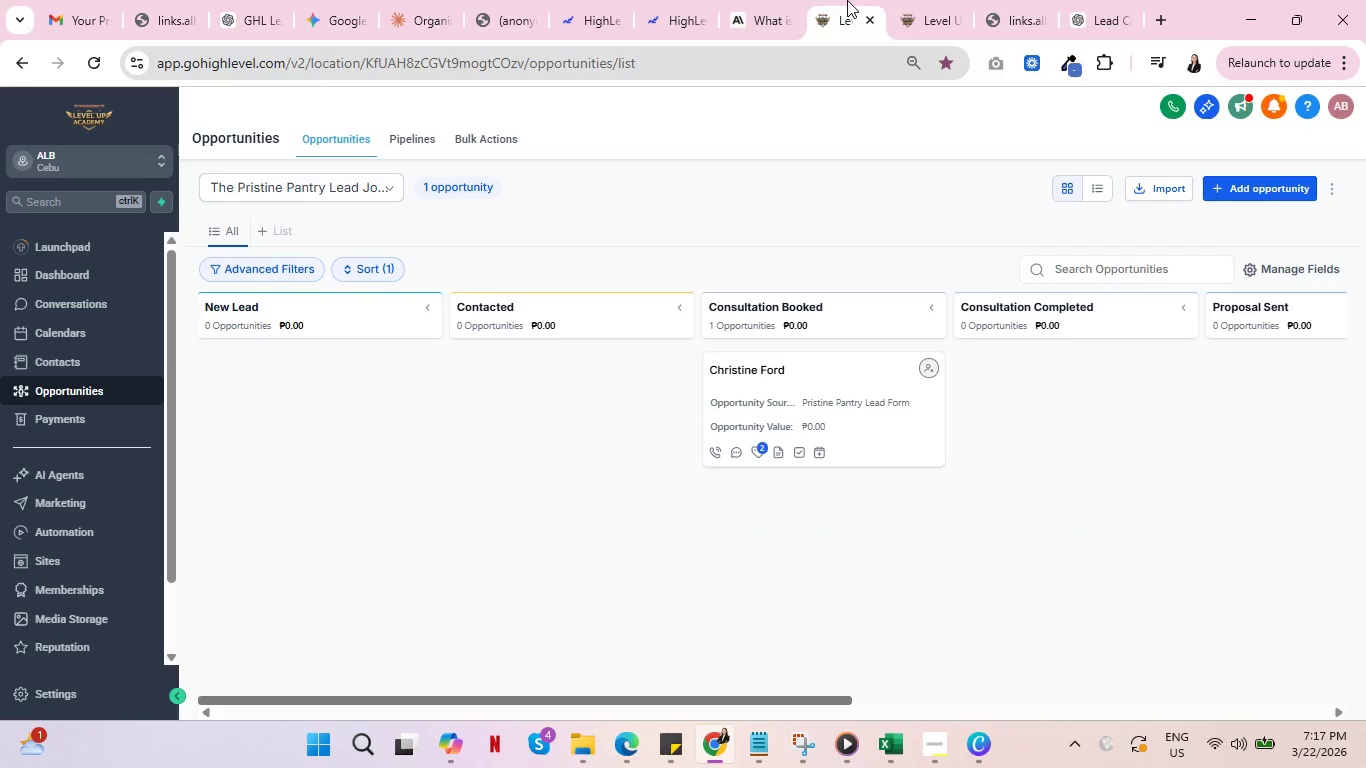 
left_click([53, 325])
 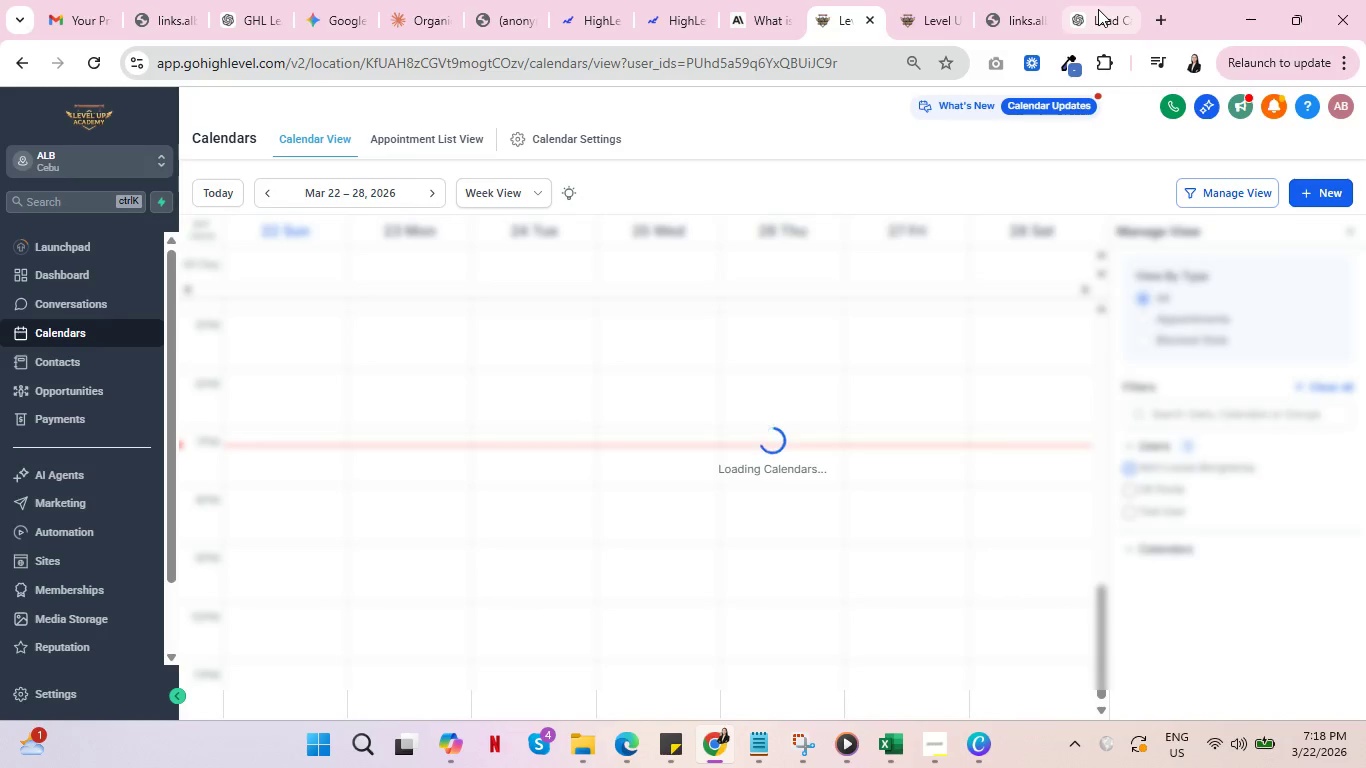 
left_click([1018, 8])
 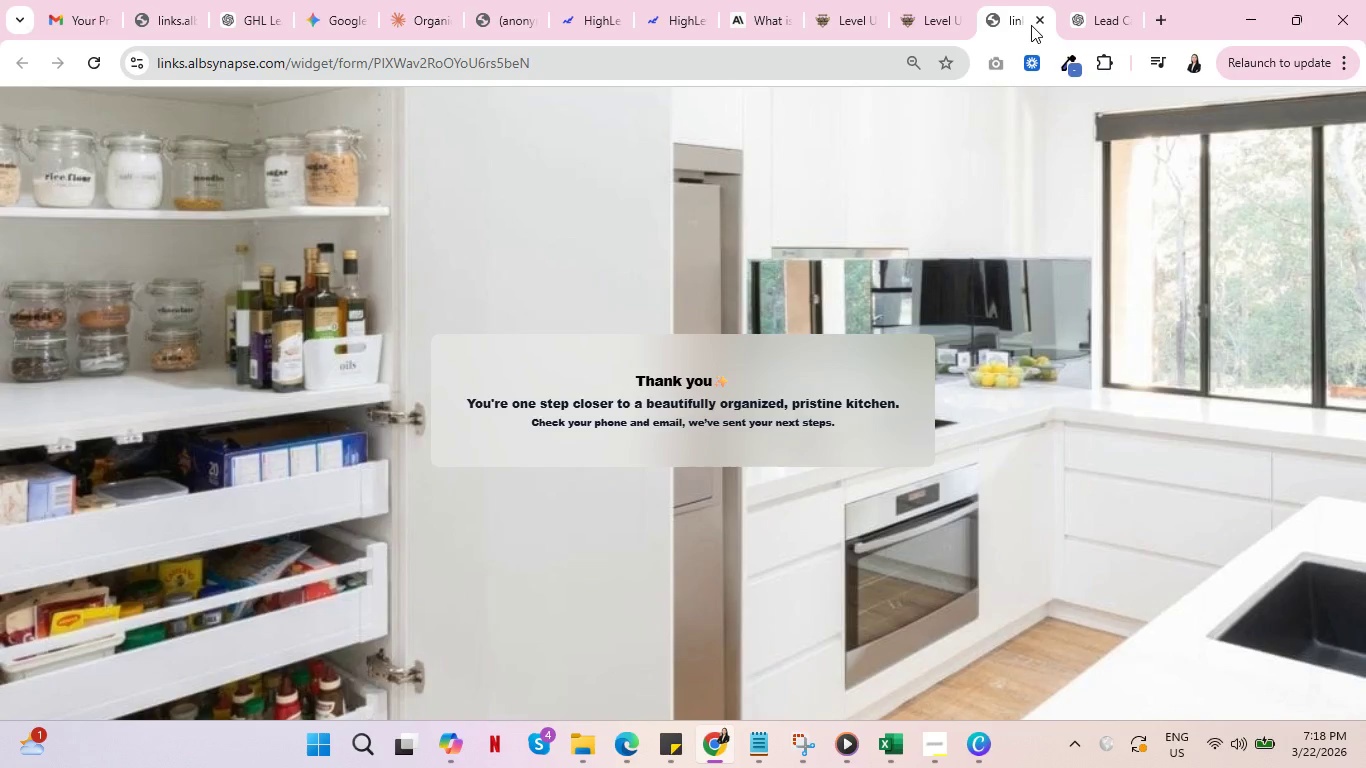 
left_click([932, 7])
 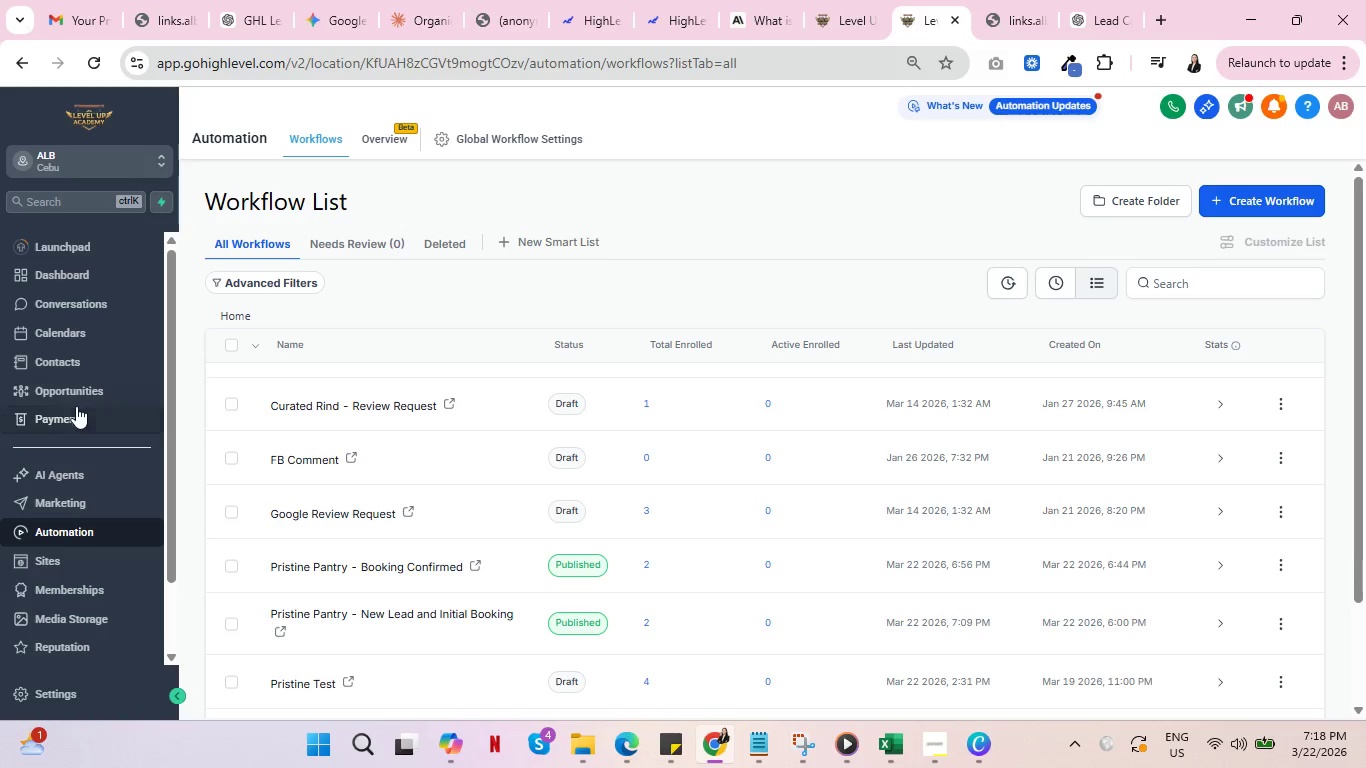 
left_click([69, 556])
 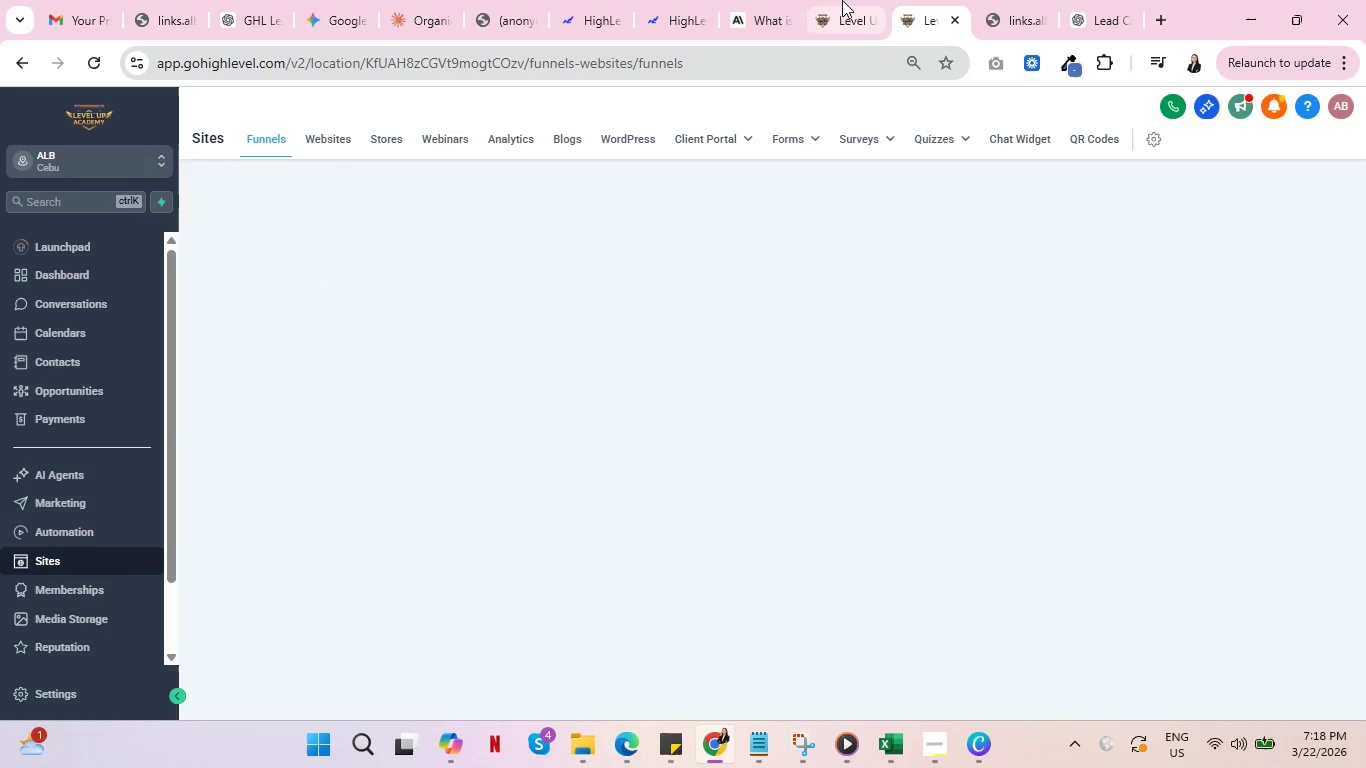 
left_click([842, 0])
 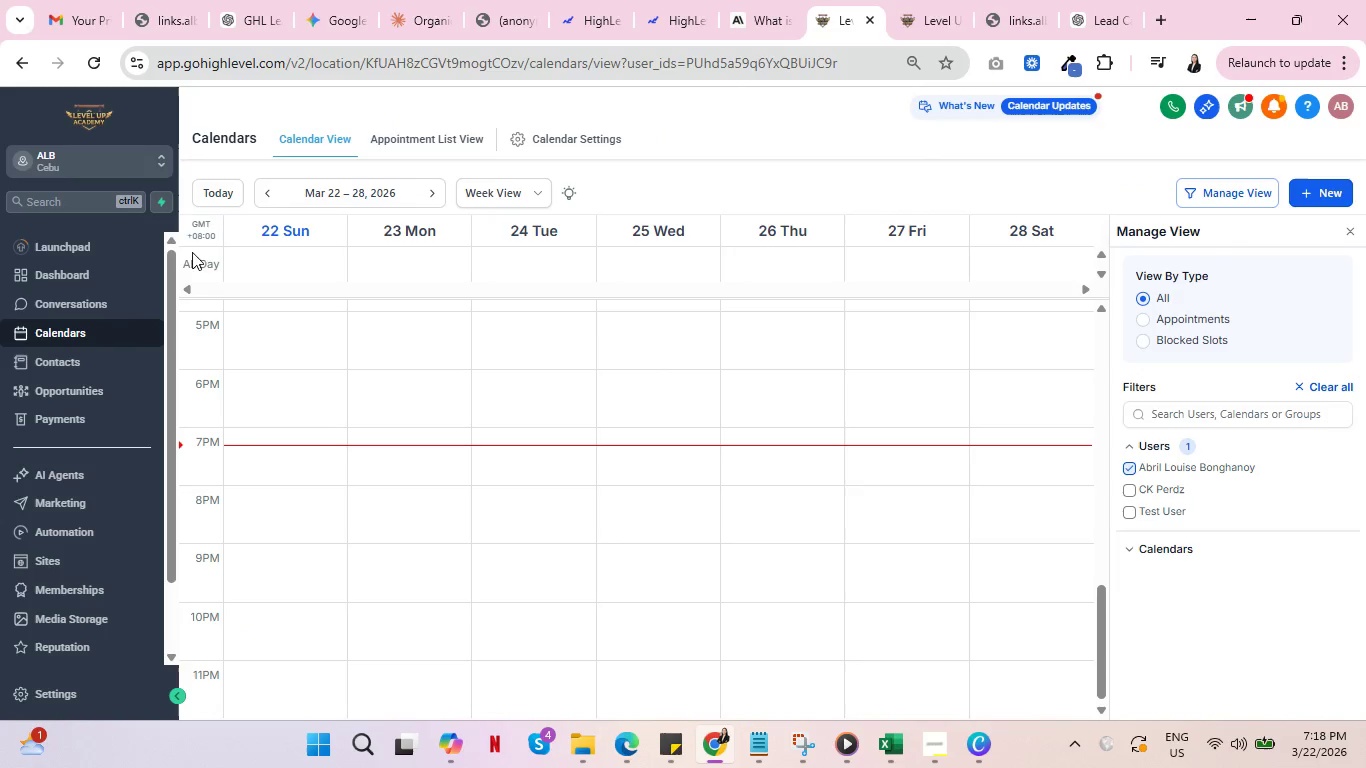 
left_click([54, 355])
 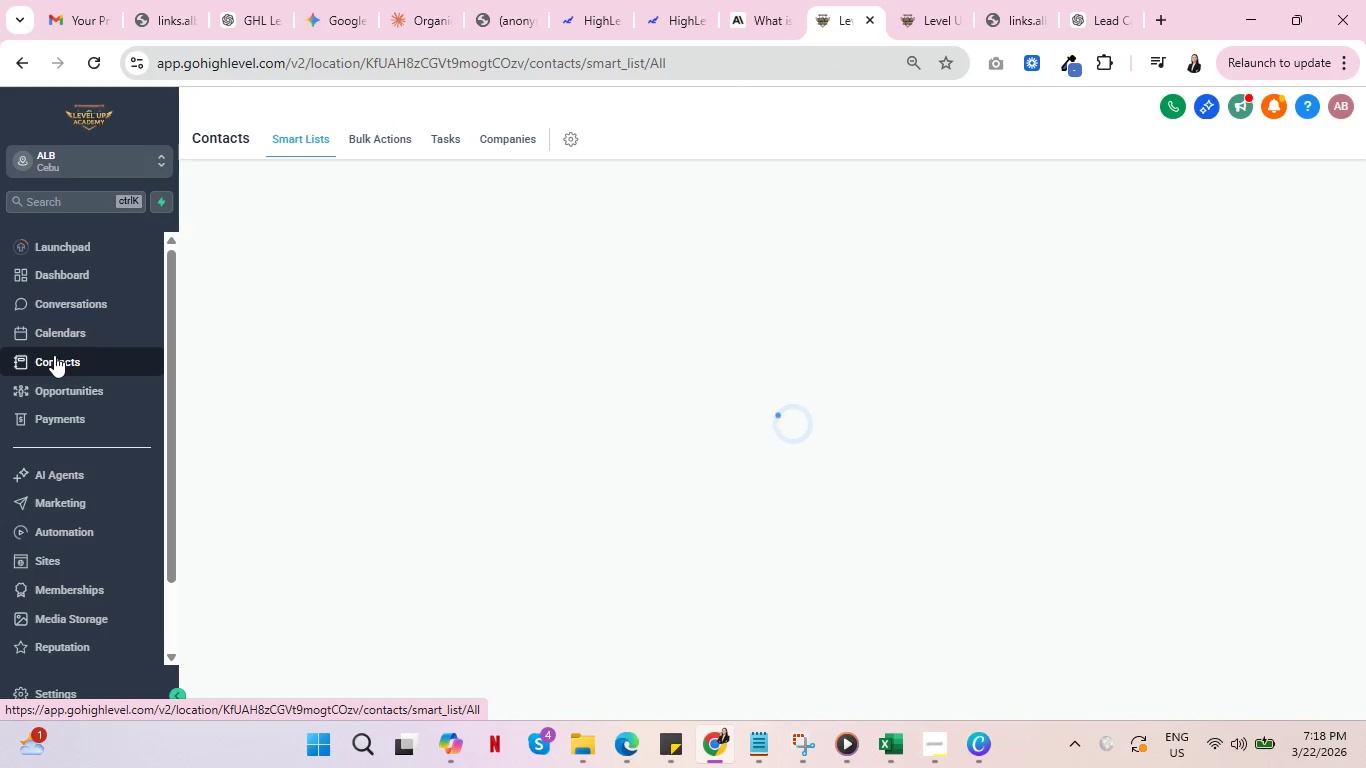 
wait(6.3)
 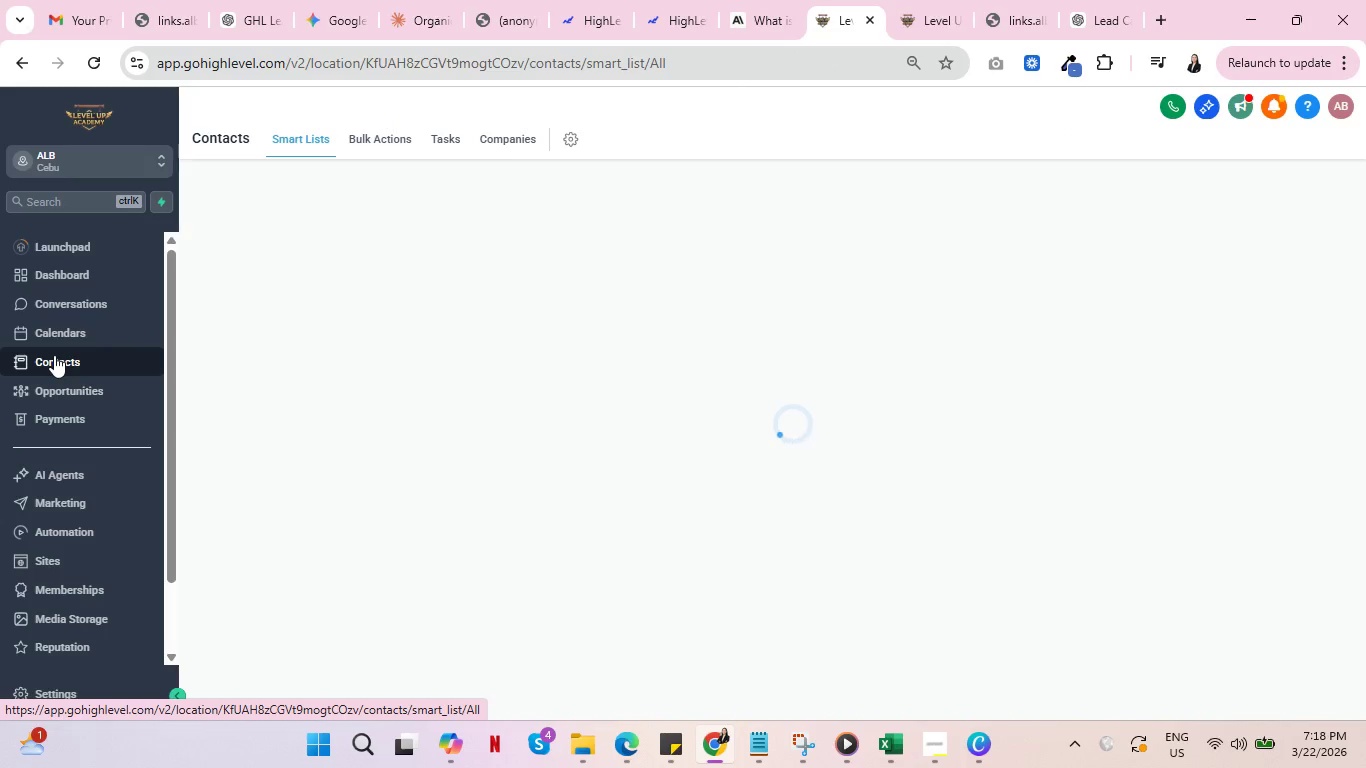 
mouse_move([979, 68])
 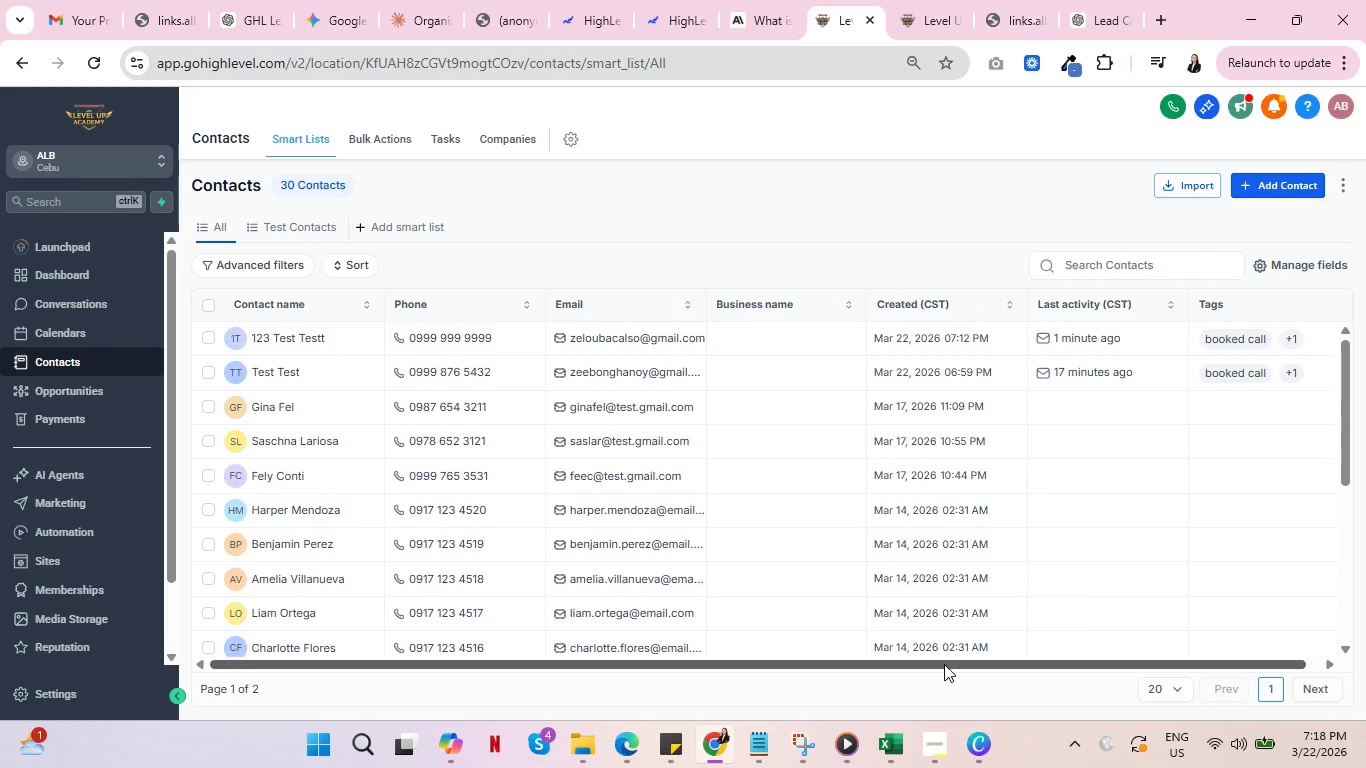 
left_click_drag(start_coordinate=[944, 664], to_coordinate=[1148, 660])
 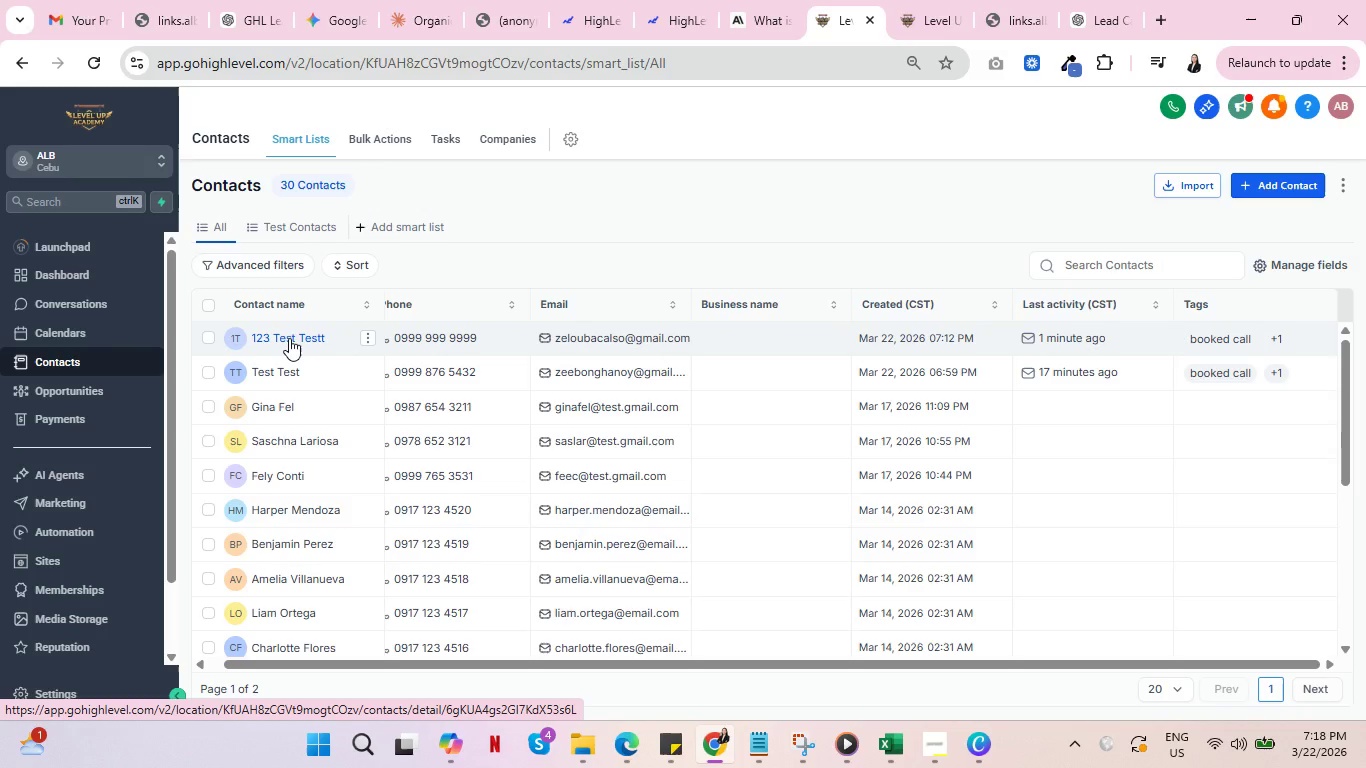 
wait(7.48)
 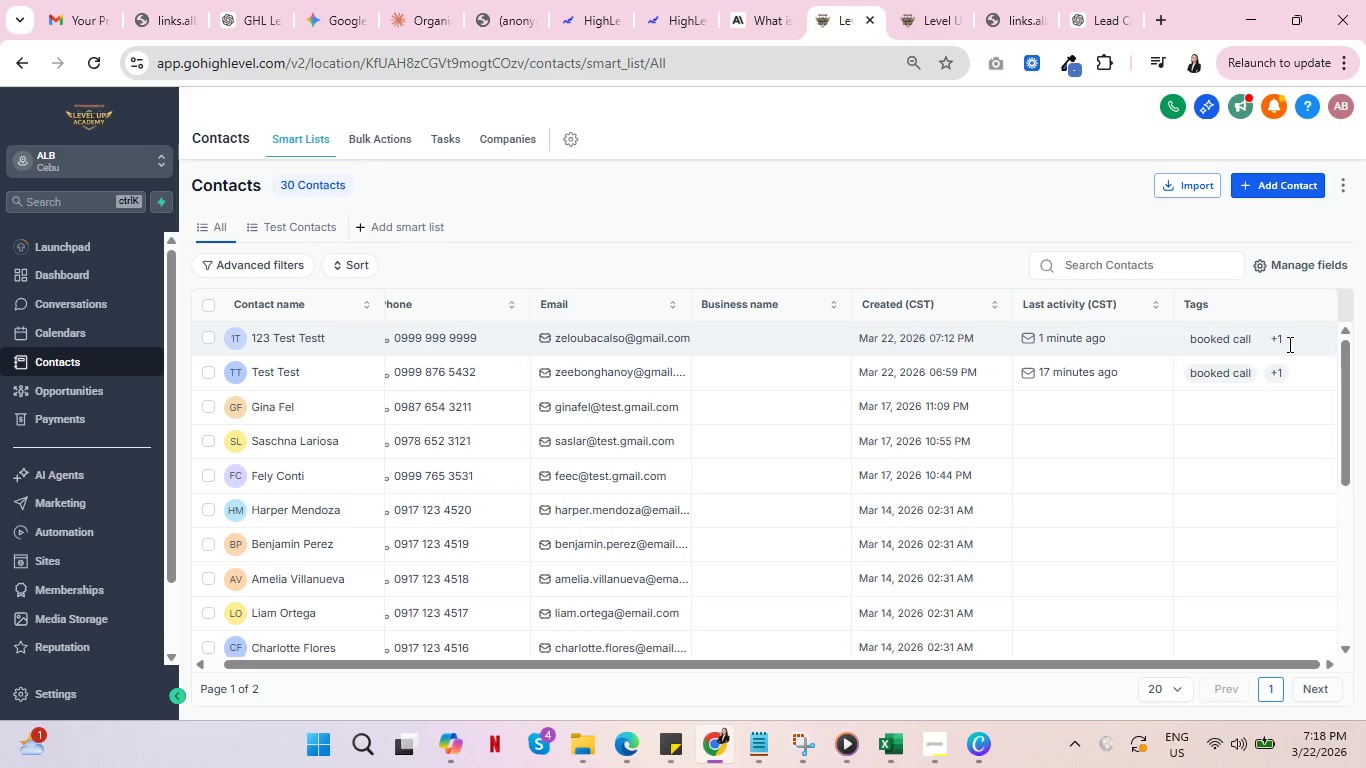 
left_click([944, 0])
 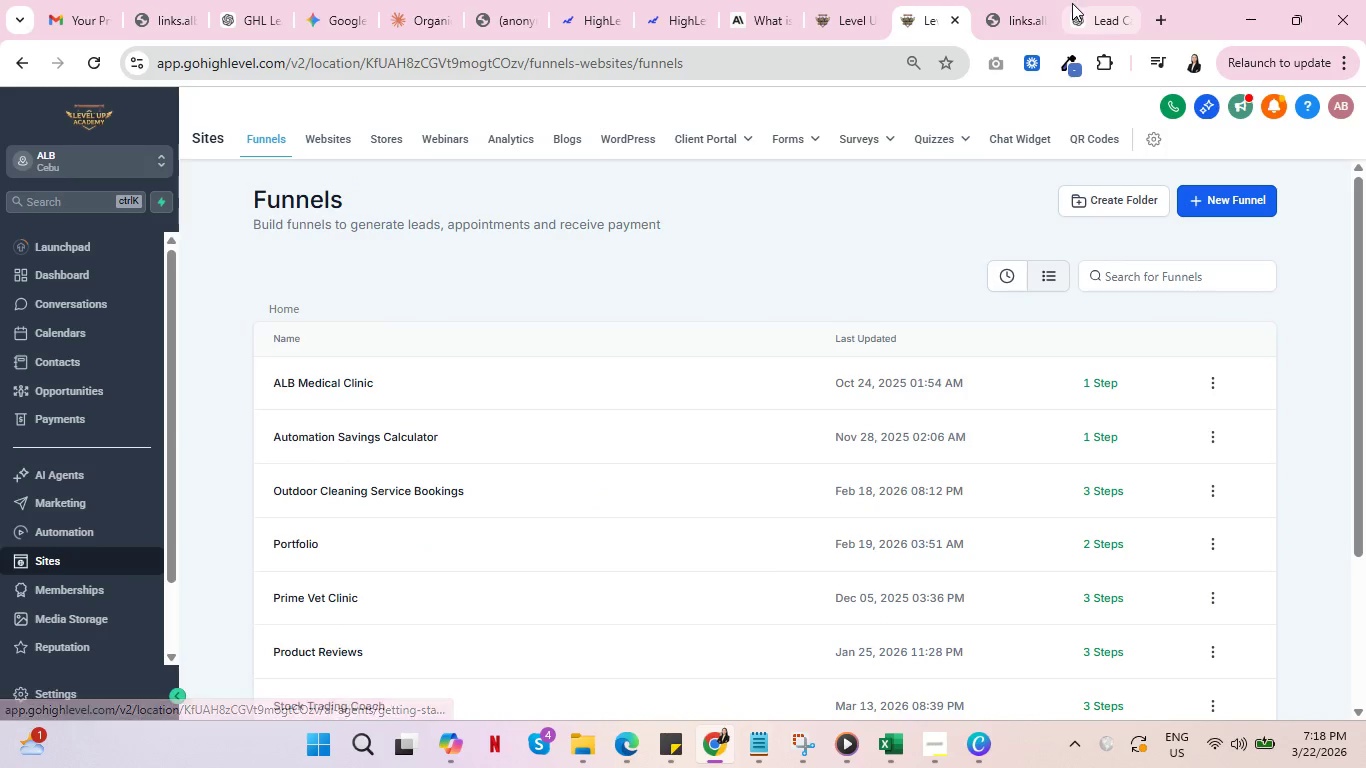 
scroll: coordinate [730, 601], scroll_direction: down, amount: 2.0
 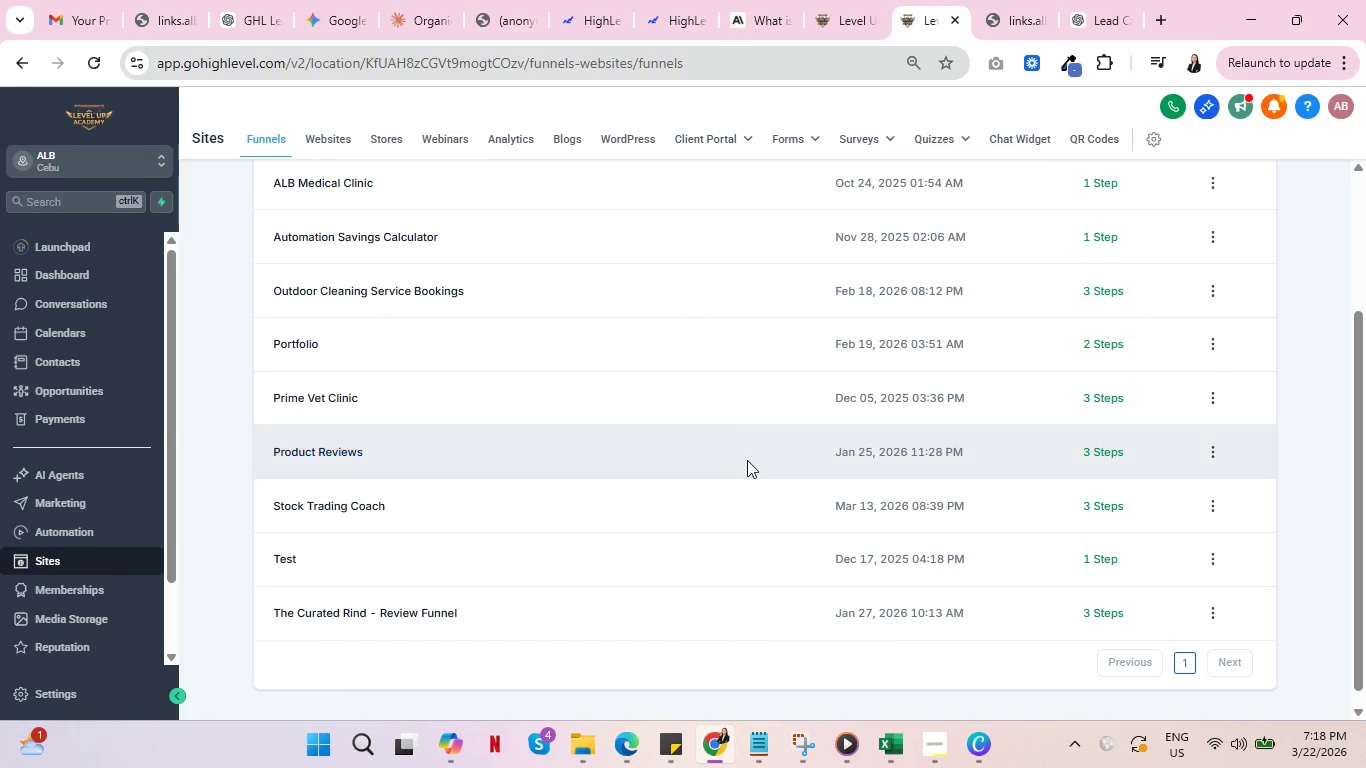 
scroll: coordinate [768, 483], scroll_direction: up, amount: 1.0
 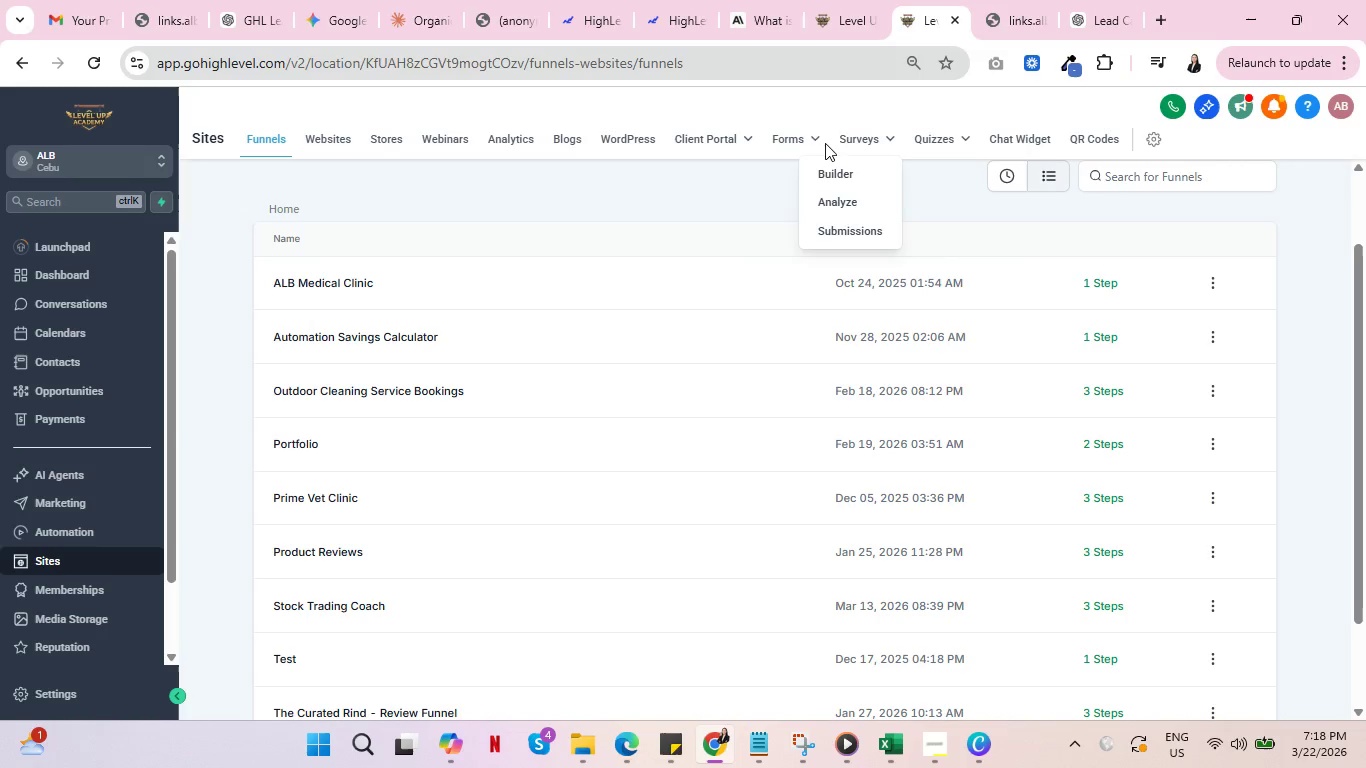 
left_click([774, 170])
 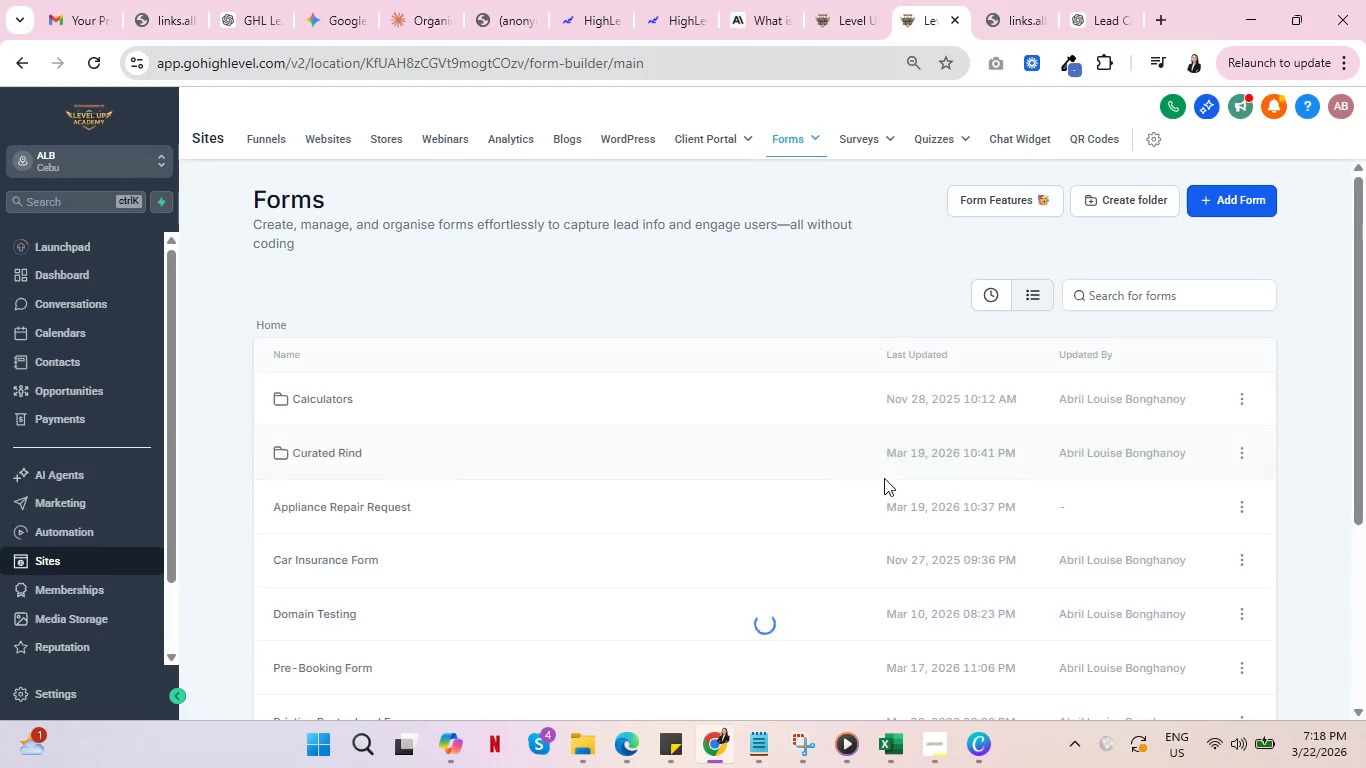 
scroll: coordinate [847, 488], scroll_direction: down, amount: 2.0
 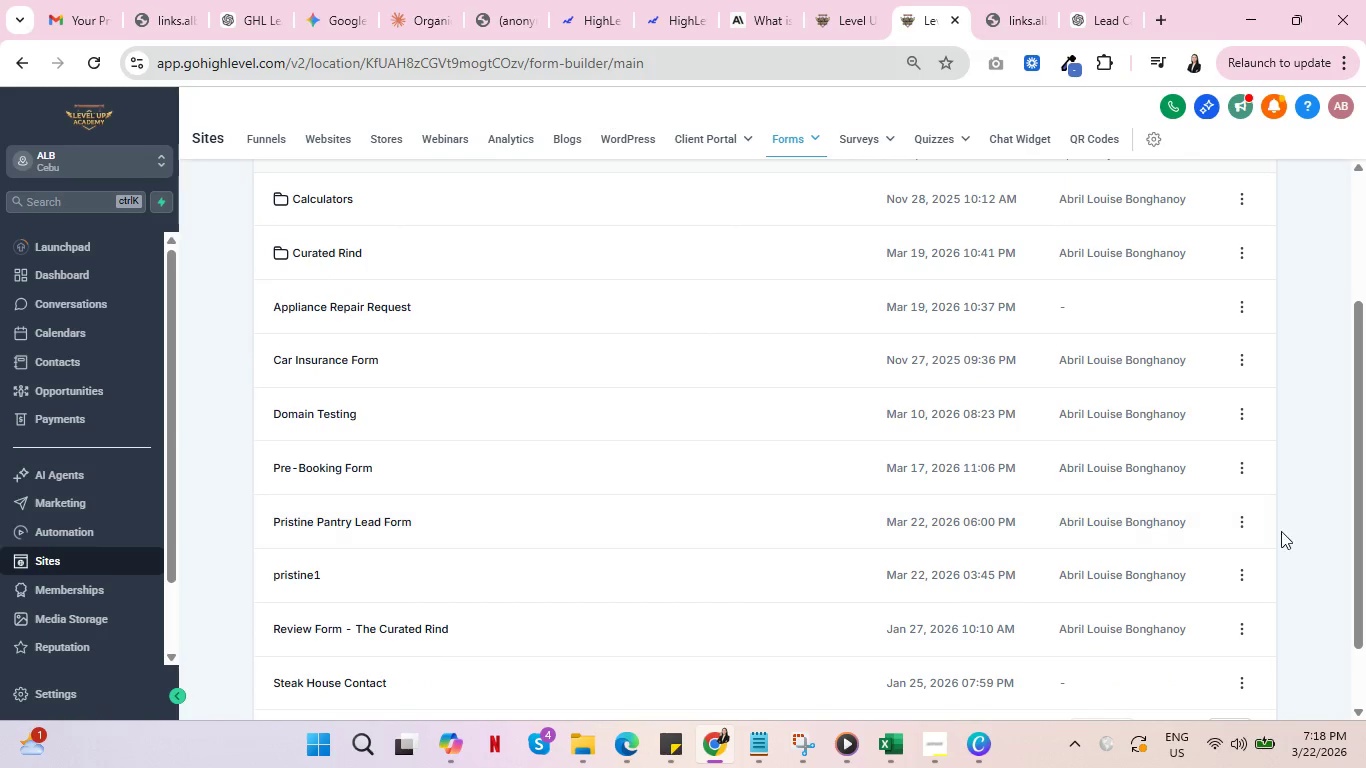 
left_click([1242, 529])
 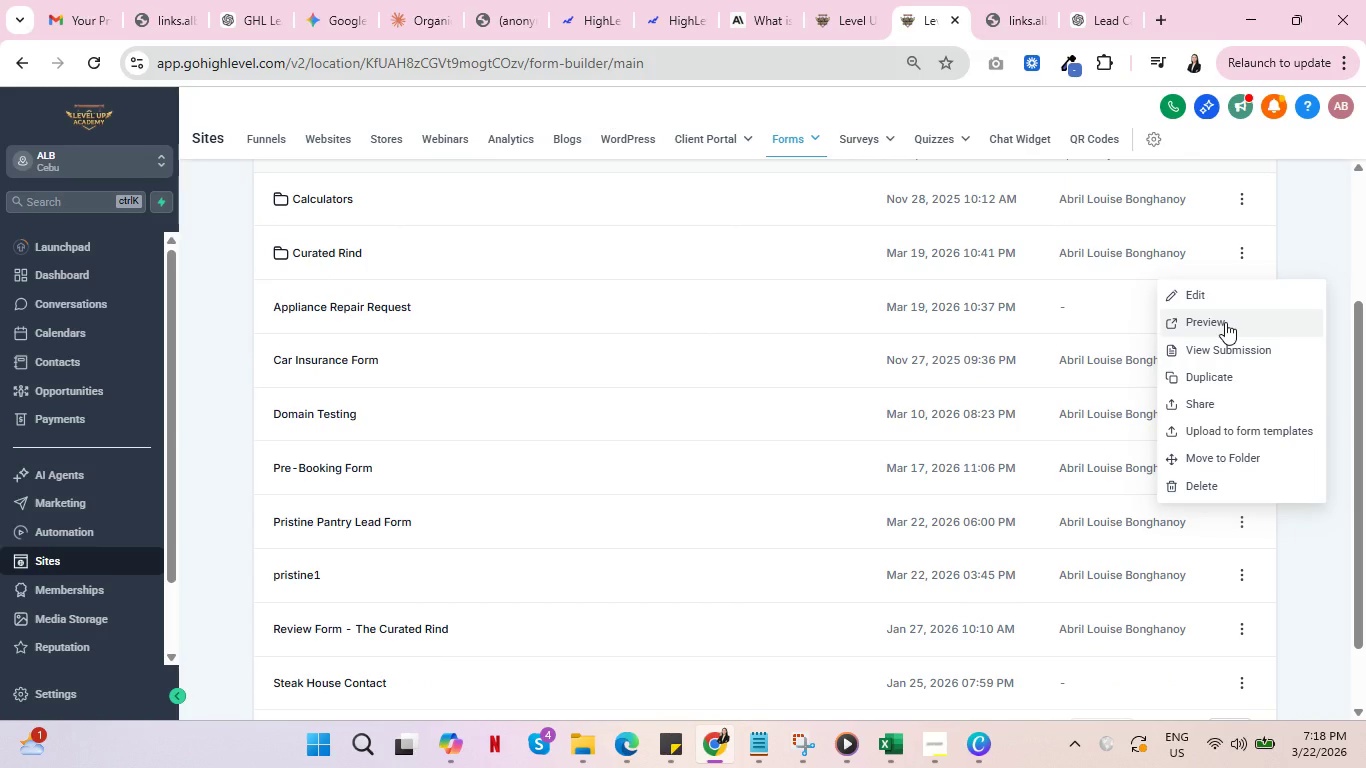 
left_click([1225, 322])
 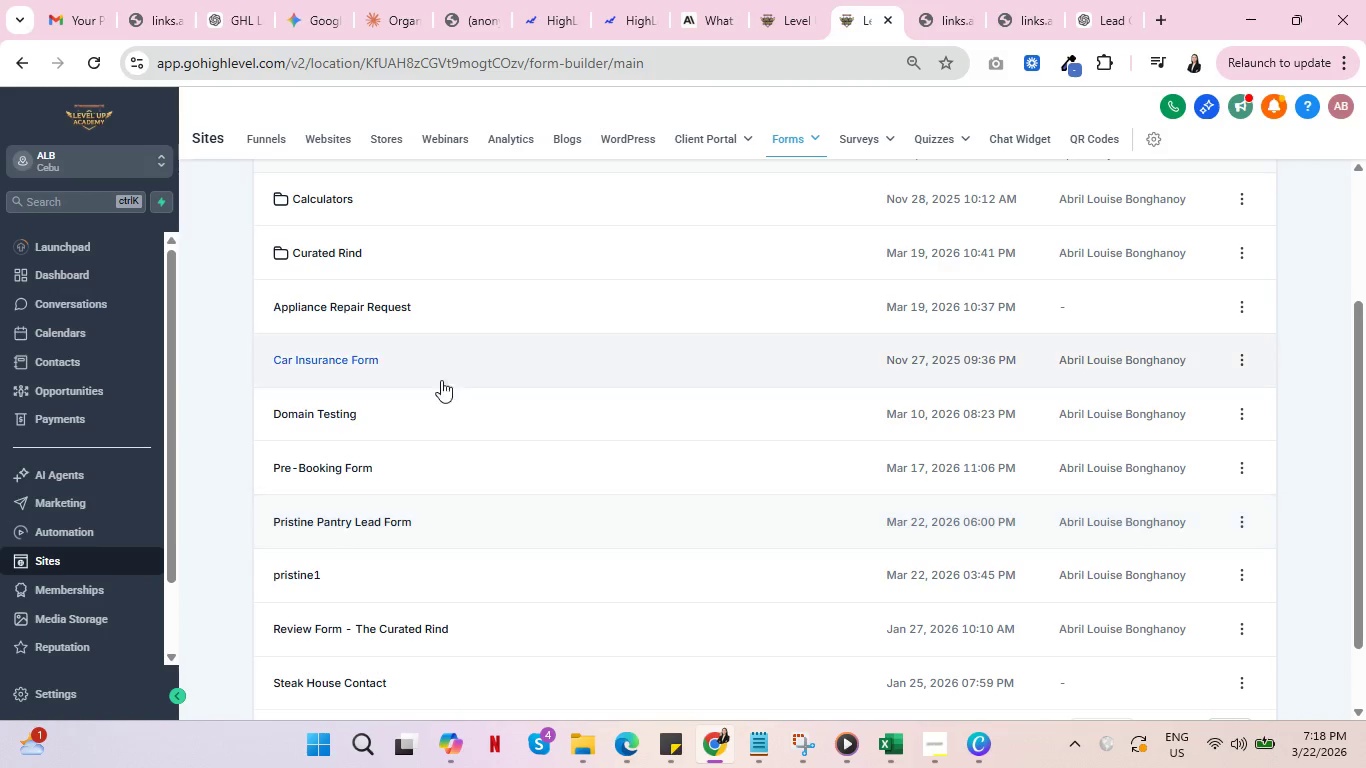 
scroll: coordinate [439, 665], scroll_direction: up, amount: 3.0
 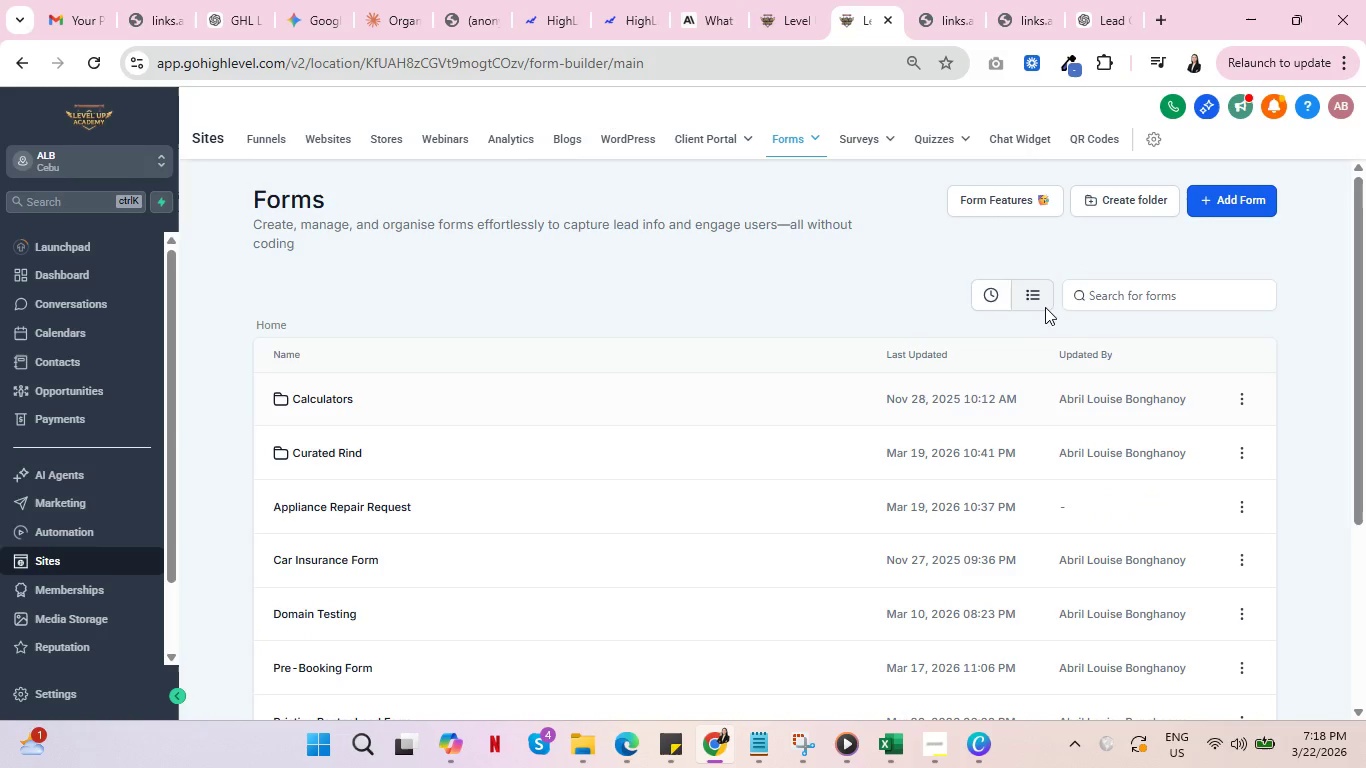 
wait(5.69)
 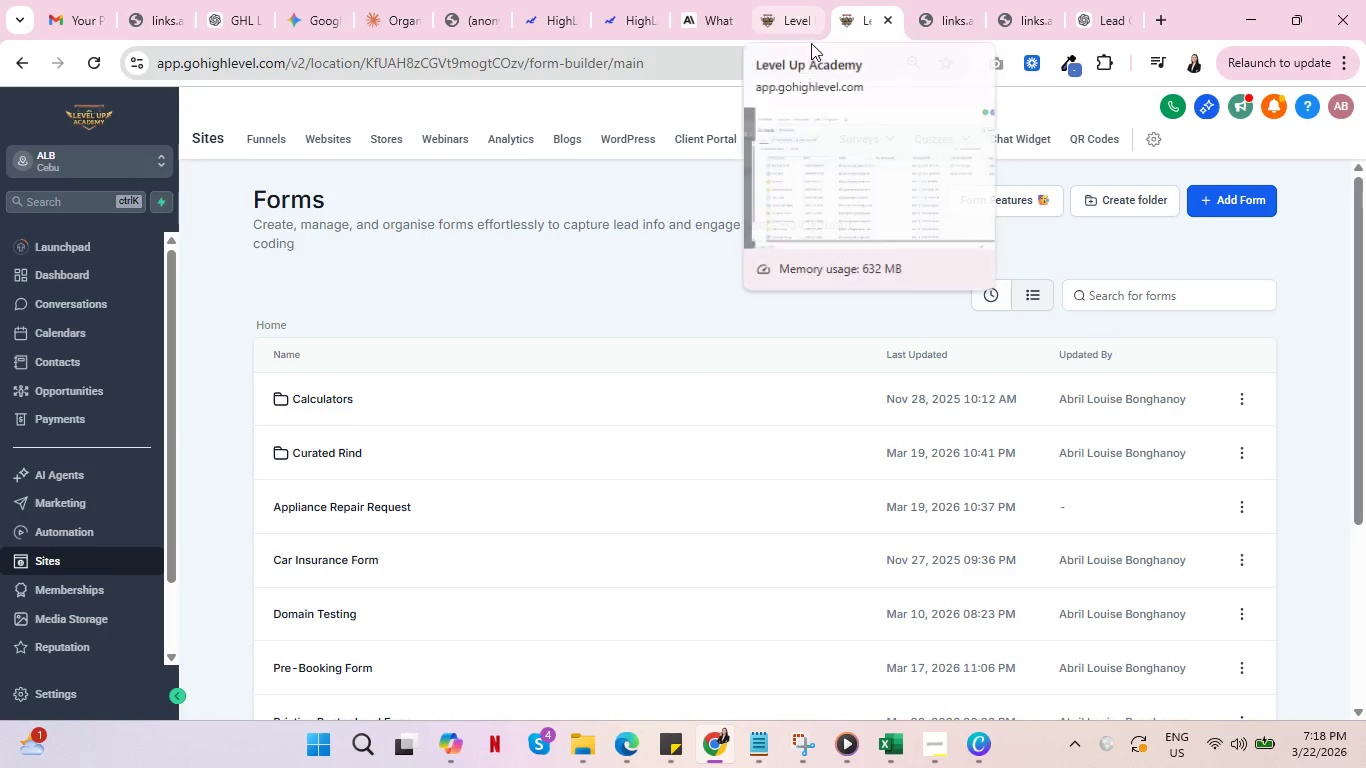 
left_click([936, 742])